 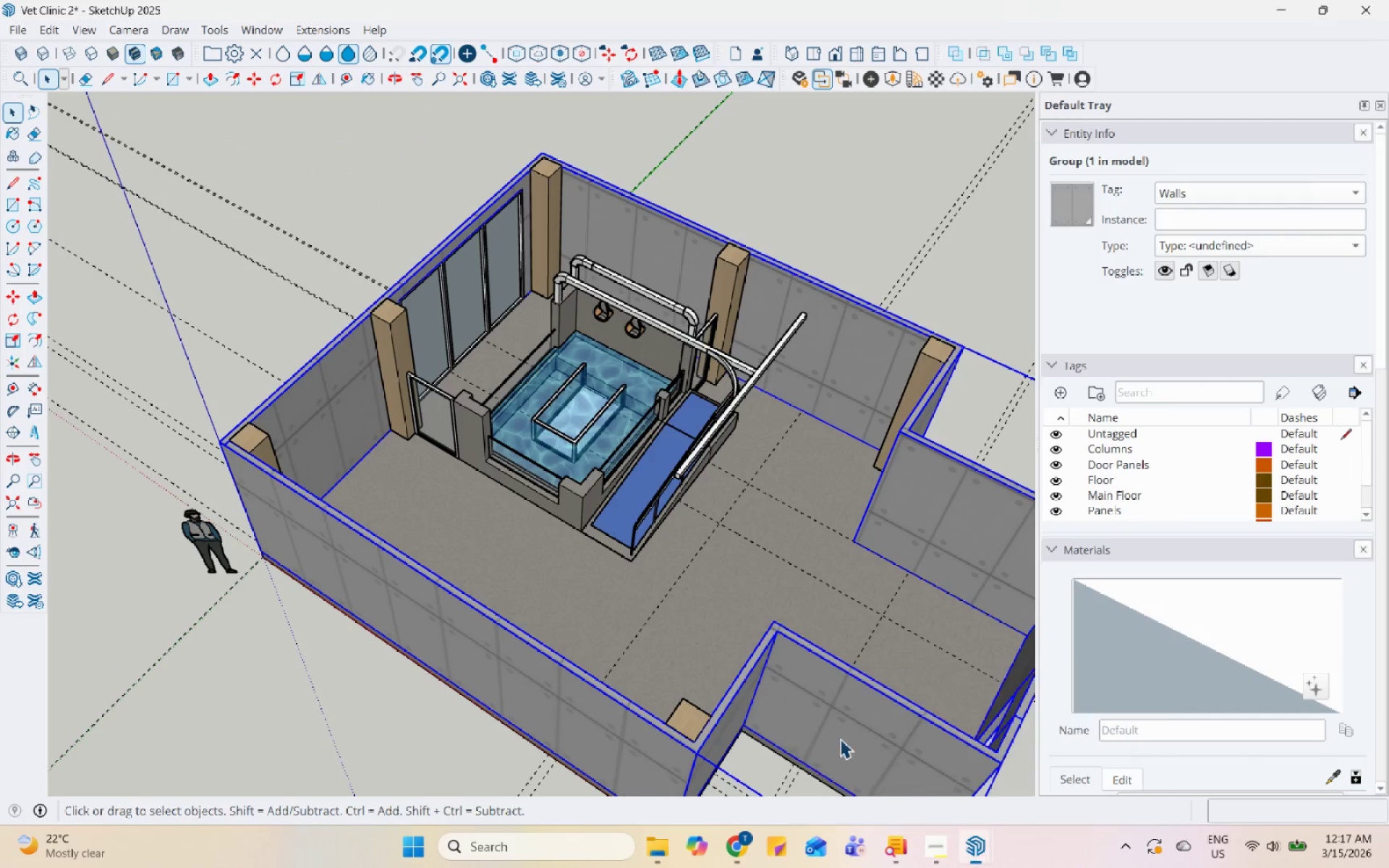 
scroll: coordinate [435, 450], scroll_direction: down, amount: 5.0
 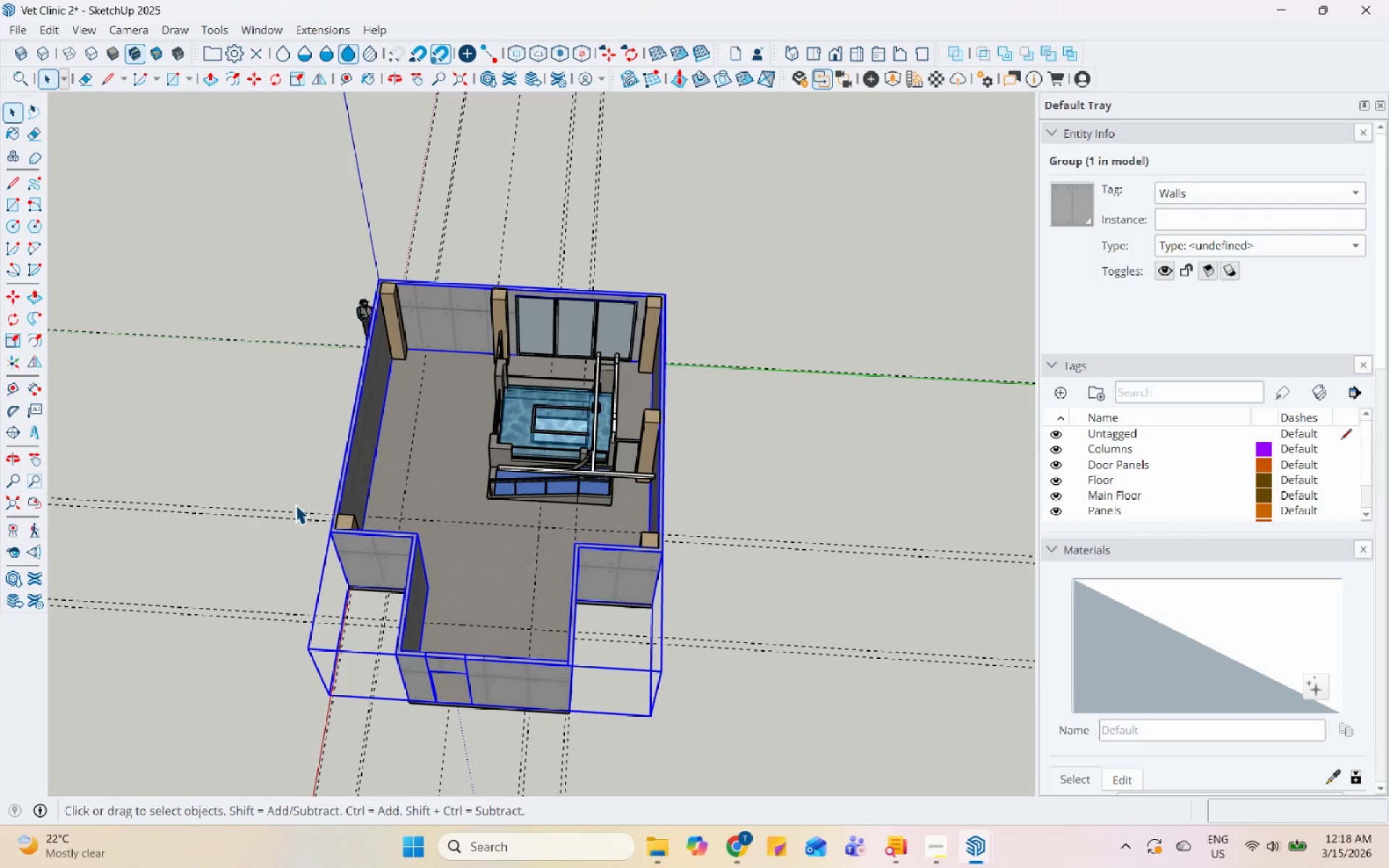 
wait(22.71)
 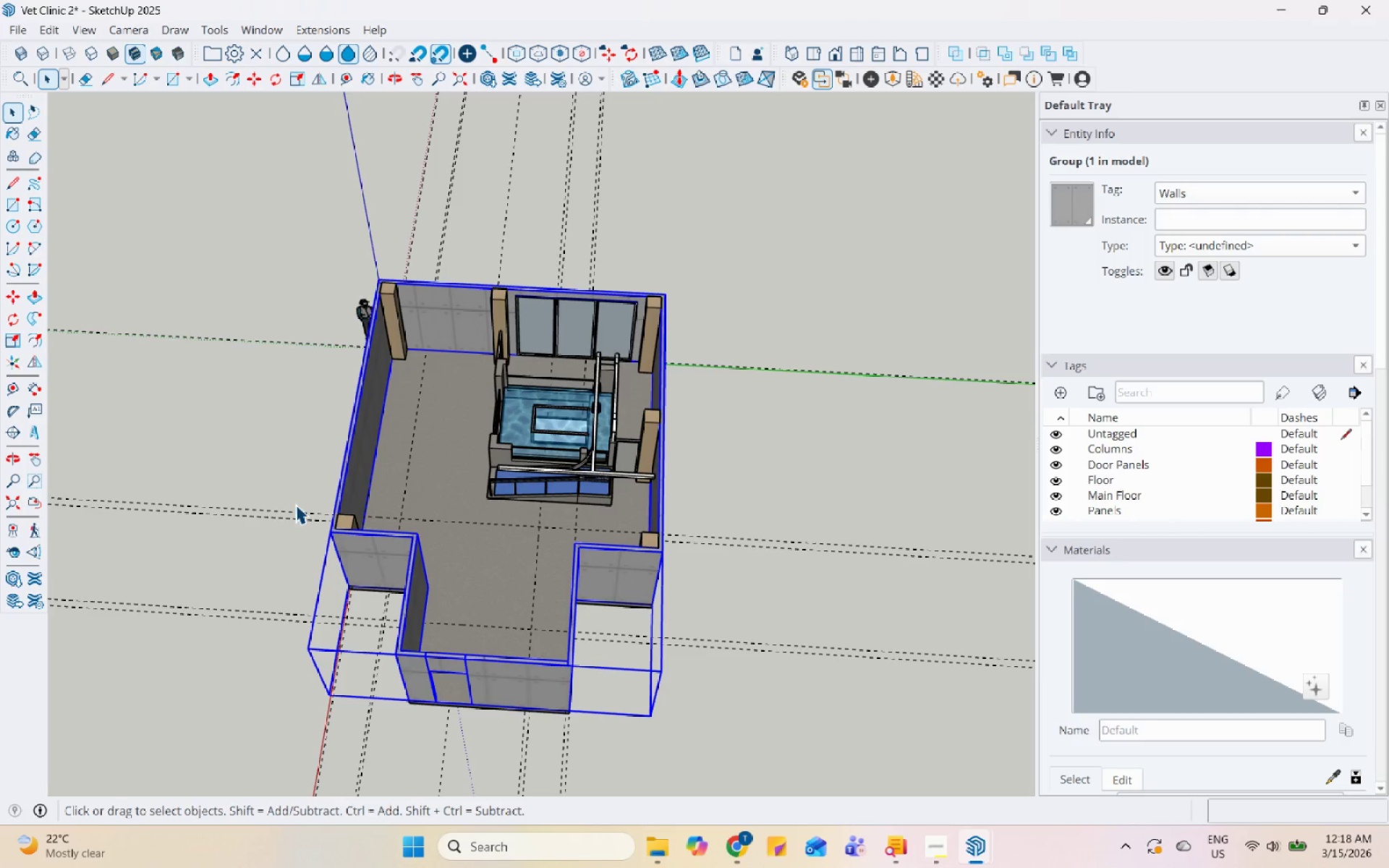 
scroll: coordinate [328, 441], scroll_direction: up, amount: 5.0
 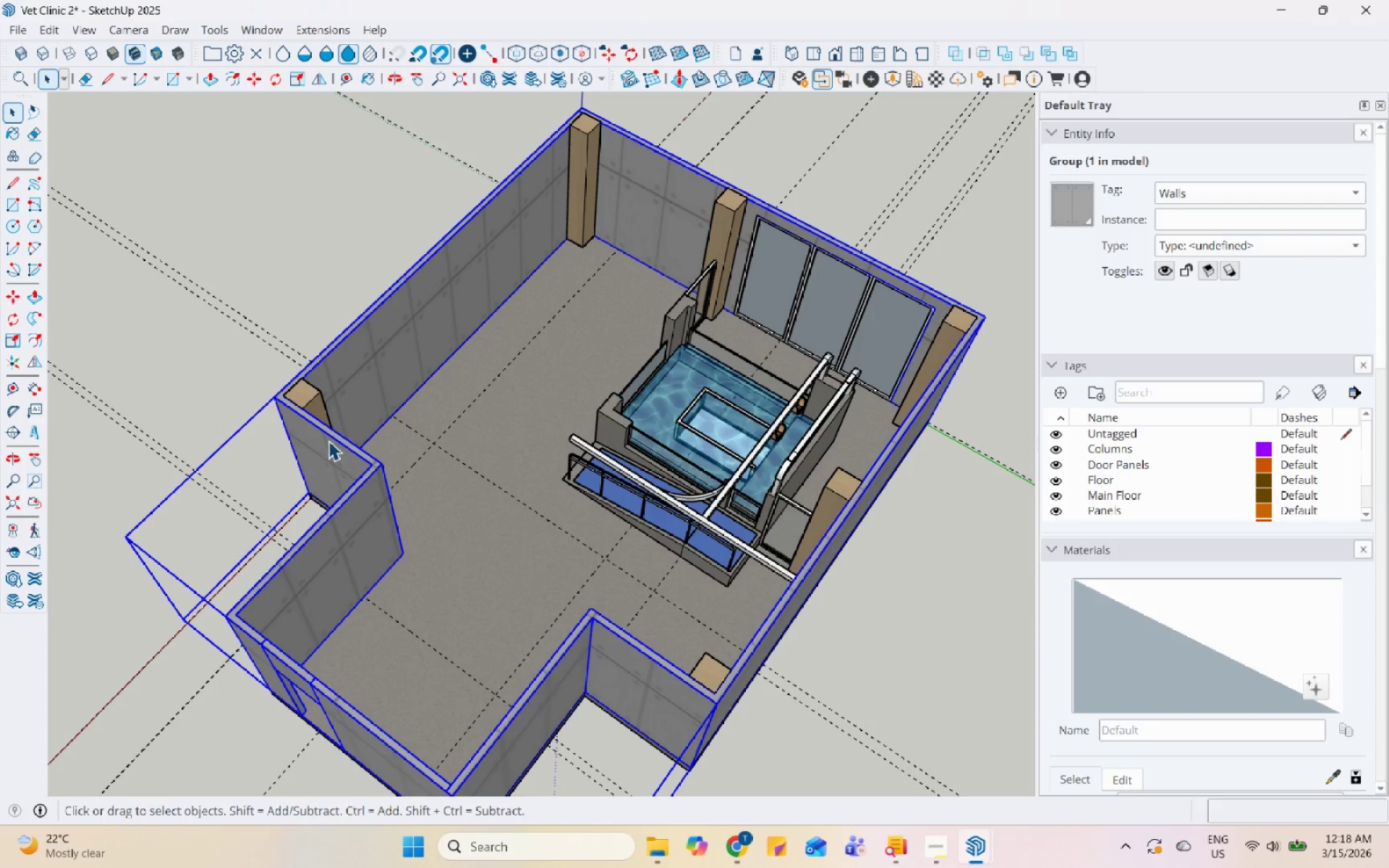 
key(Control+V)
 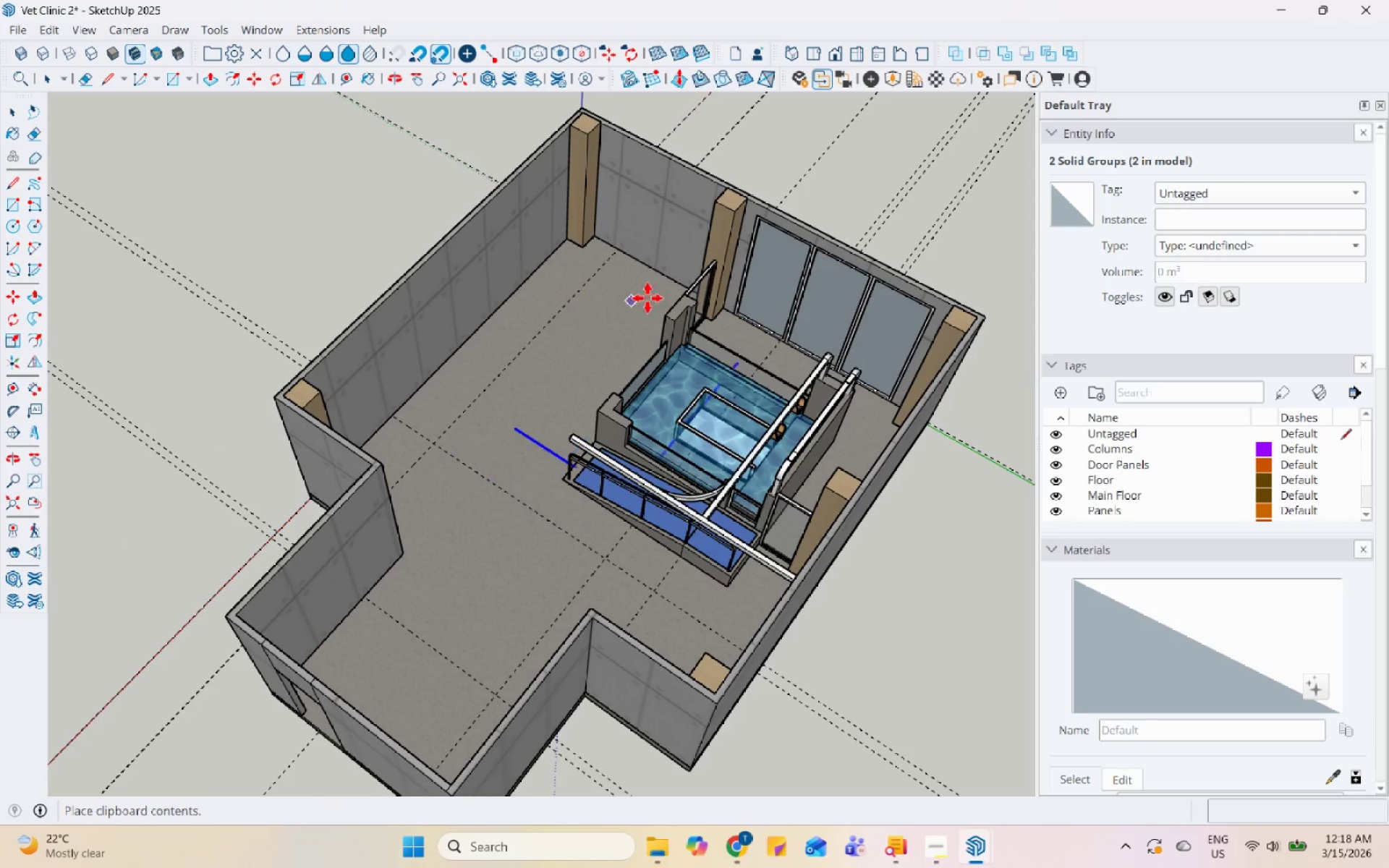 
scroll: coordinate [363, 230], scroll_direction: down, amount: 6.0
 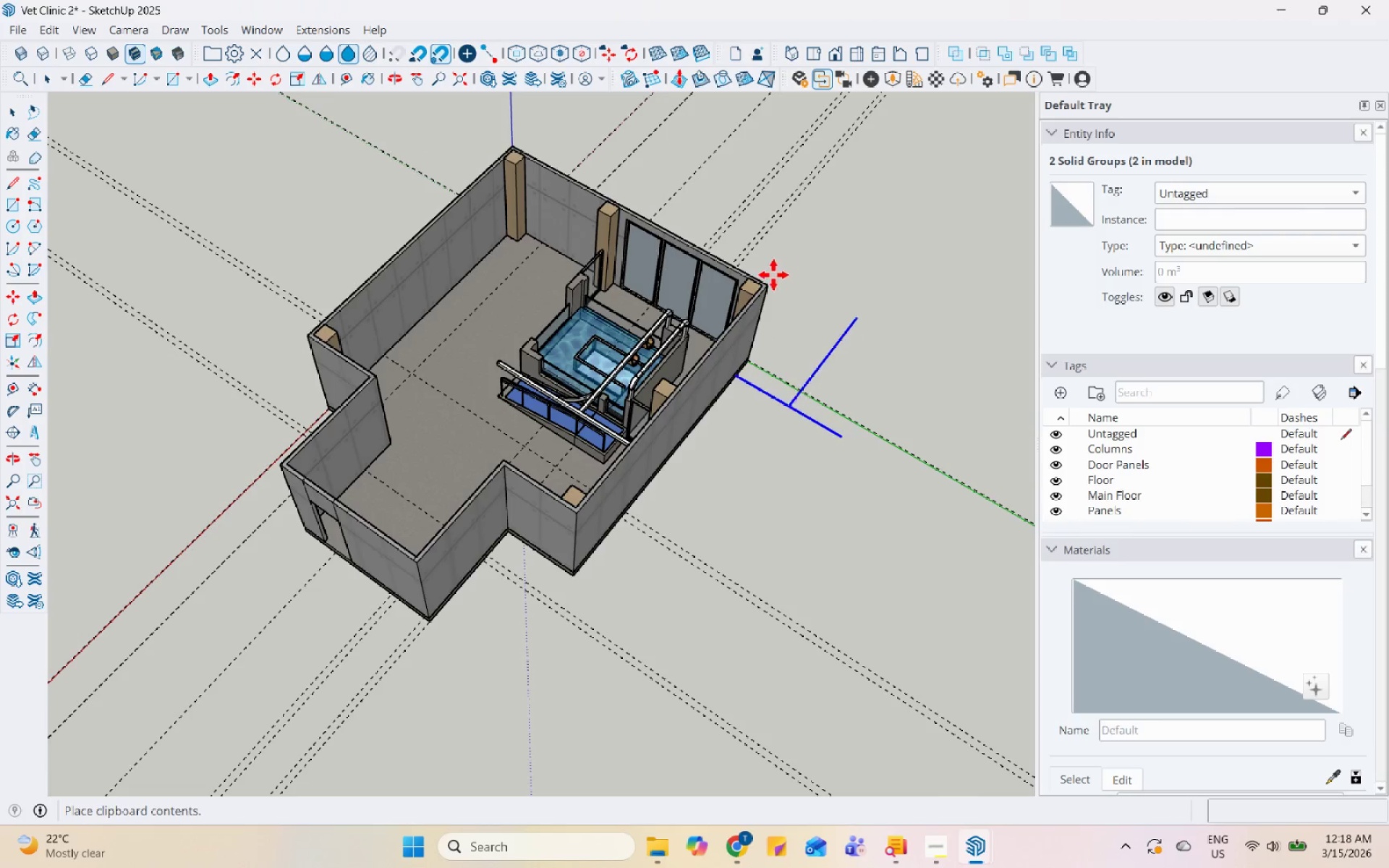 
key(Space)
 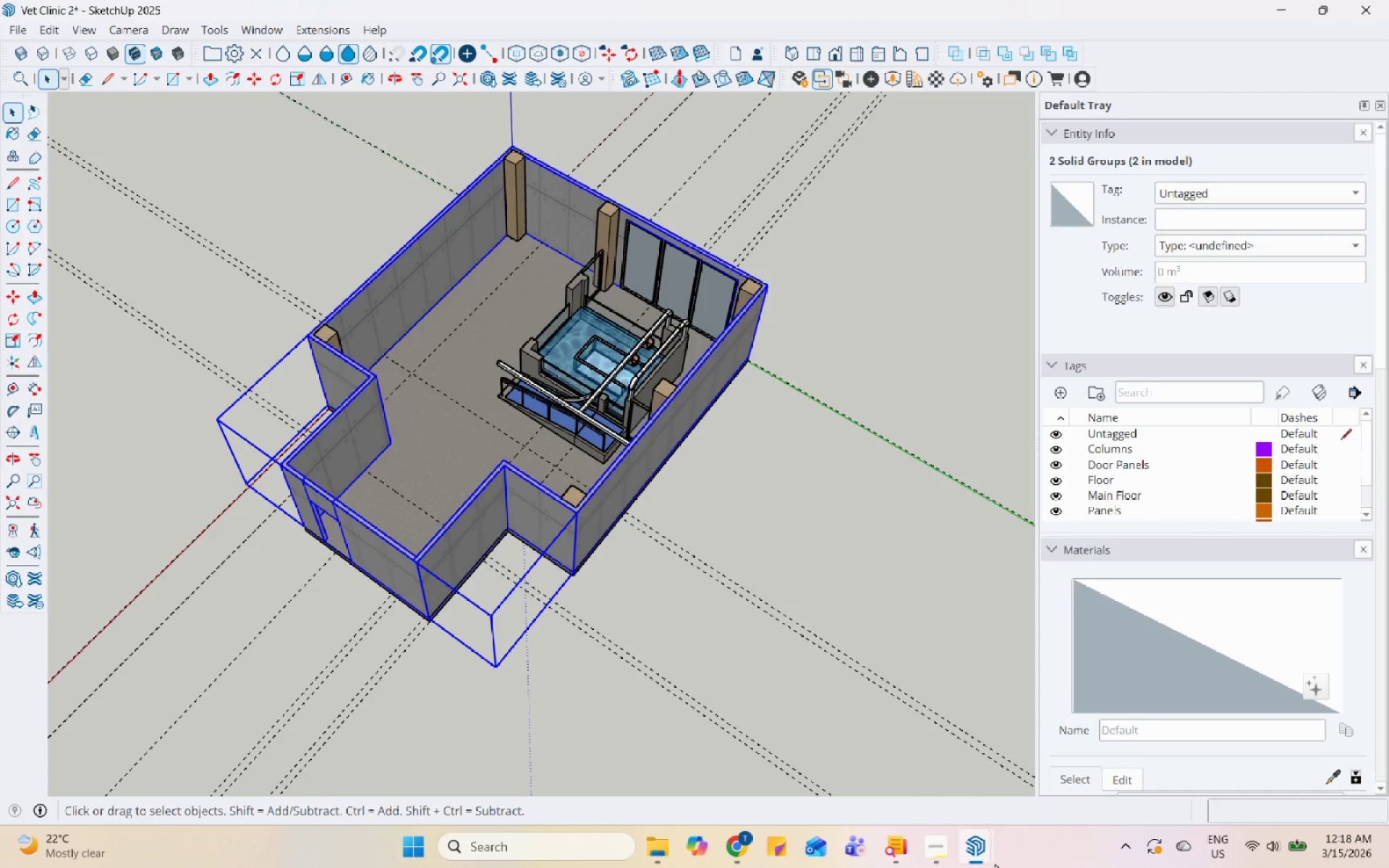 
left_click([964, 850])
 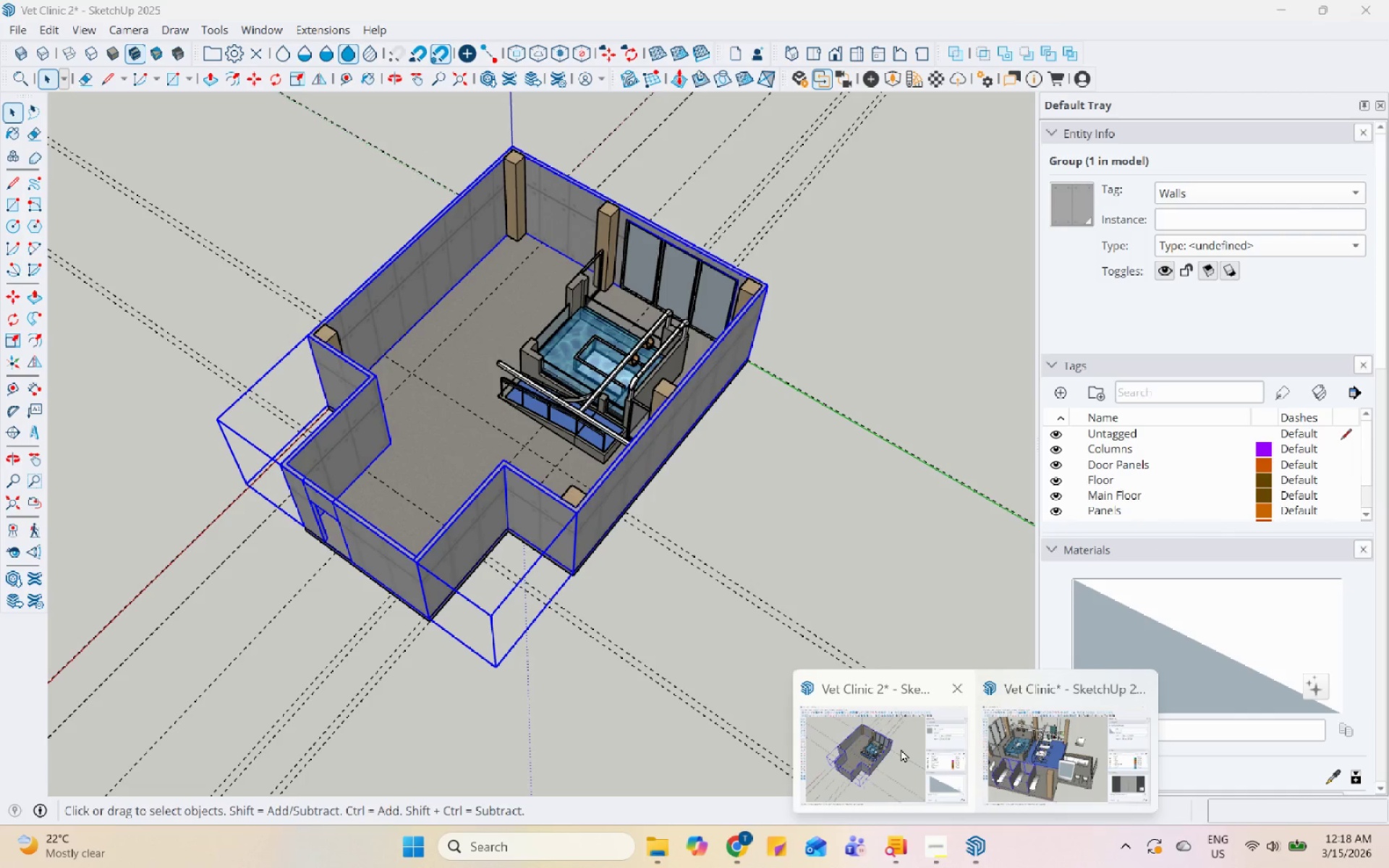 
left_click([1063, 737])
 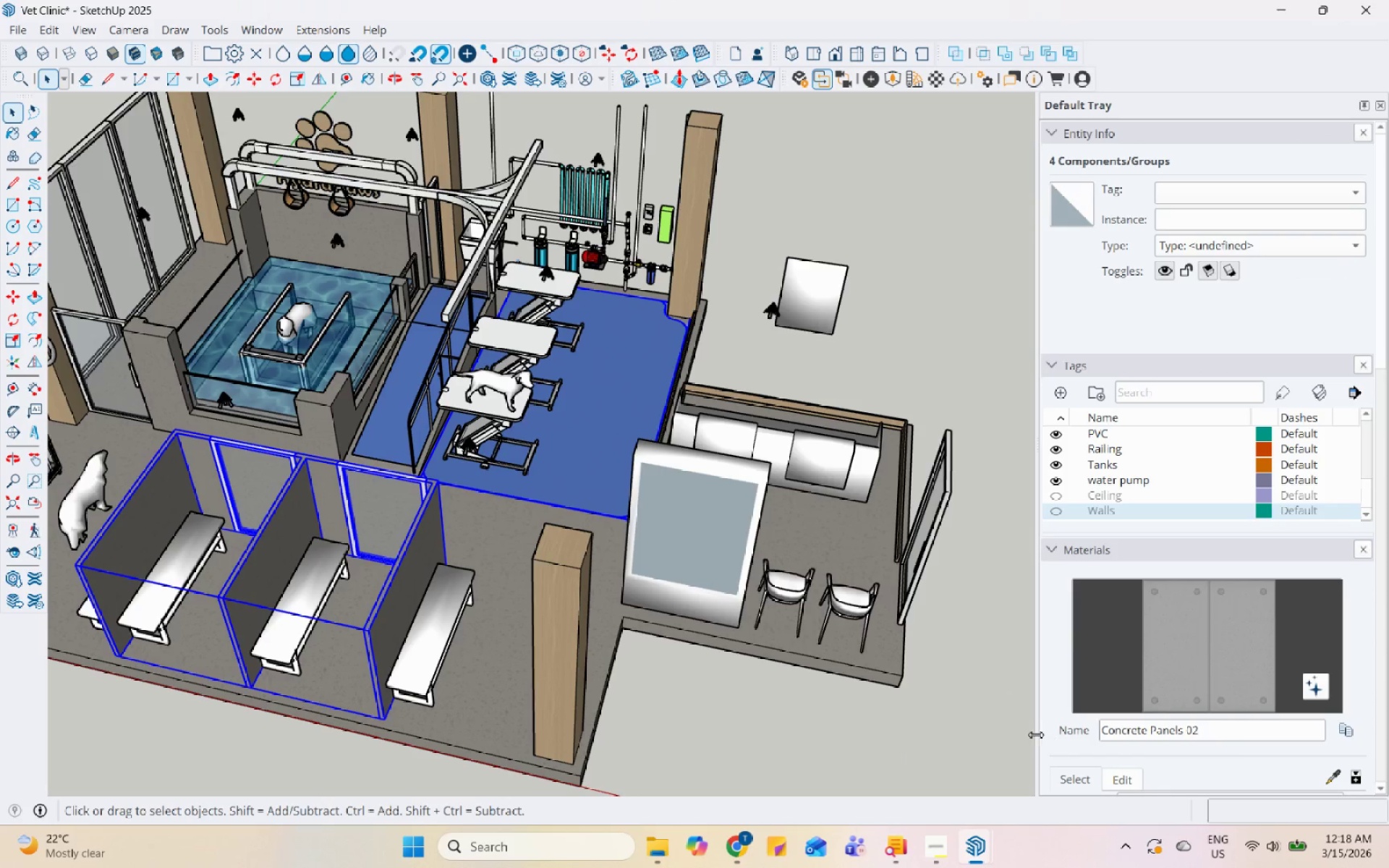 
scroll: coordinate [844, 592], scroll_direction: up, amount: 1.0
 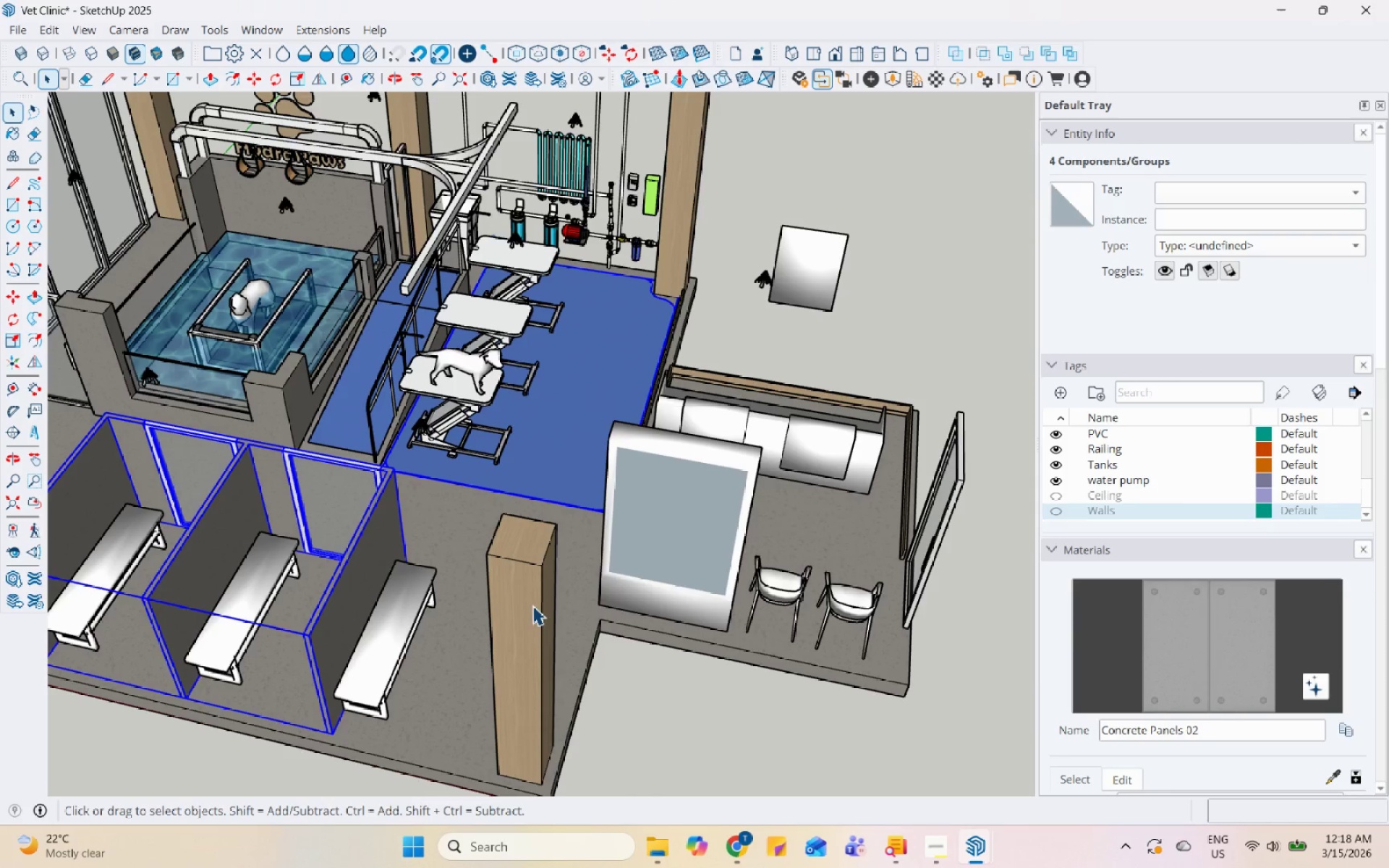 
scroll: coordinate [114, 530], scroll_direction: none, amount: 0.0
 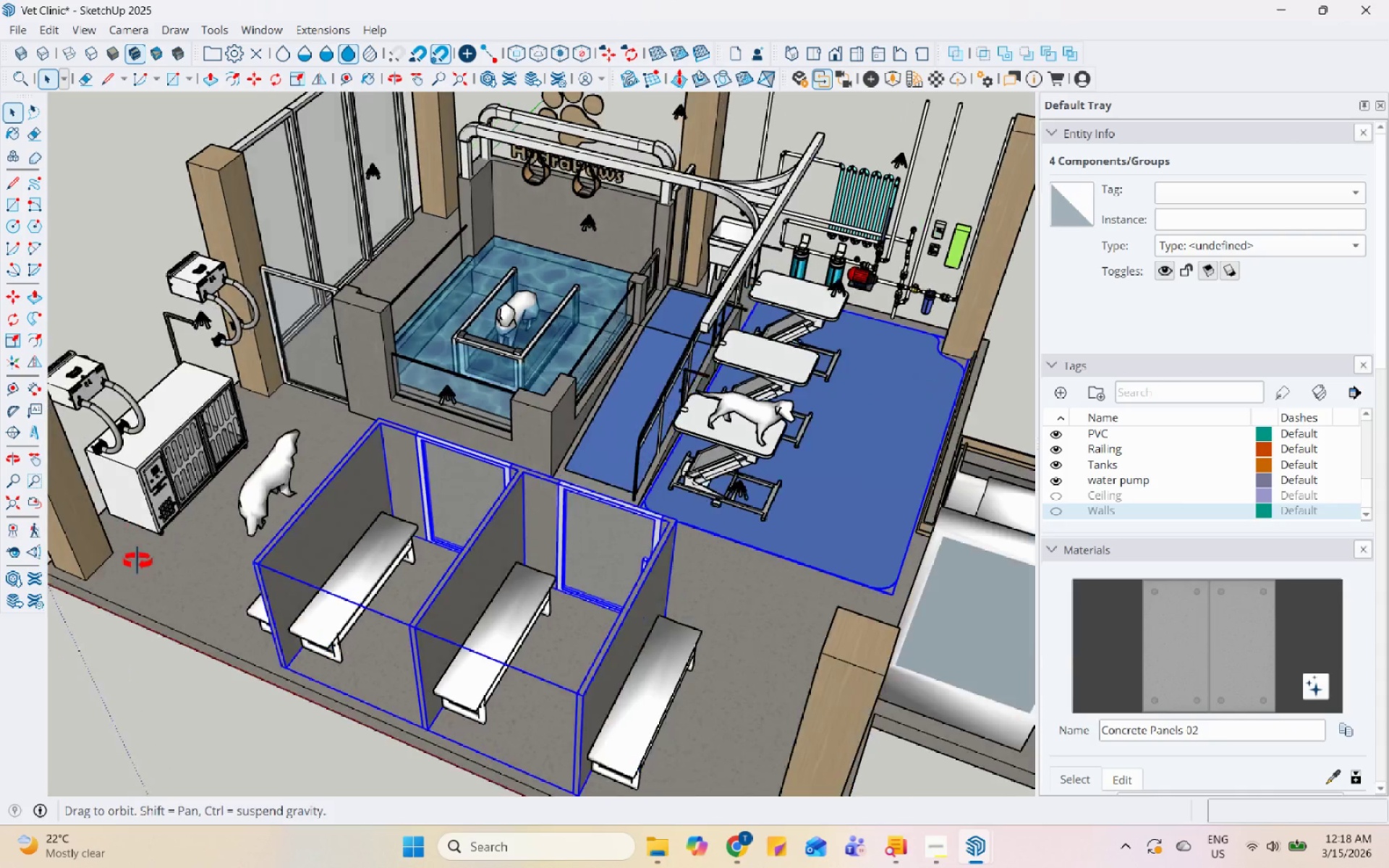 
scroll: coordinate [432, 519], scroll_direction: down, amount: 3.0
 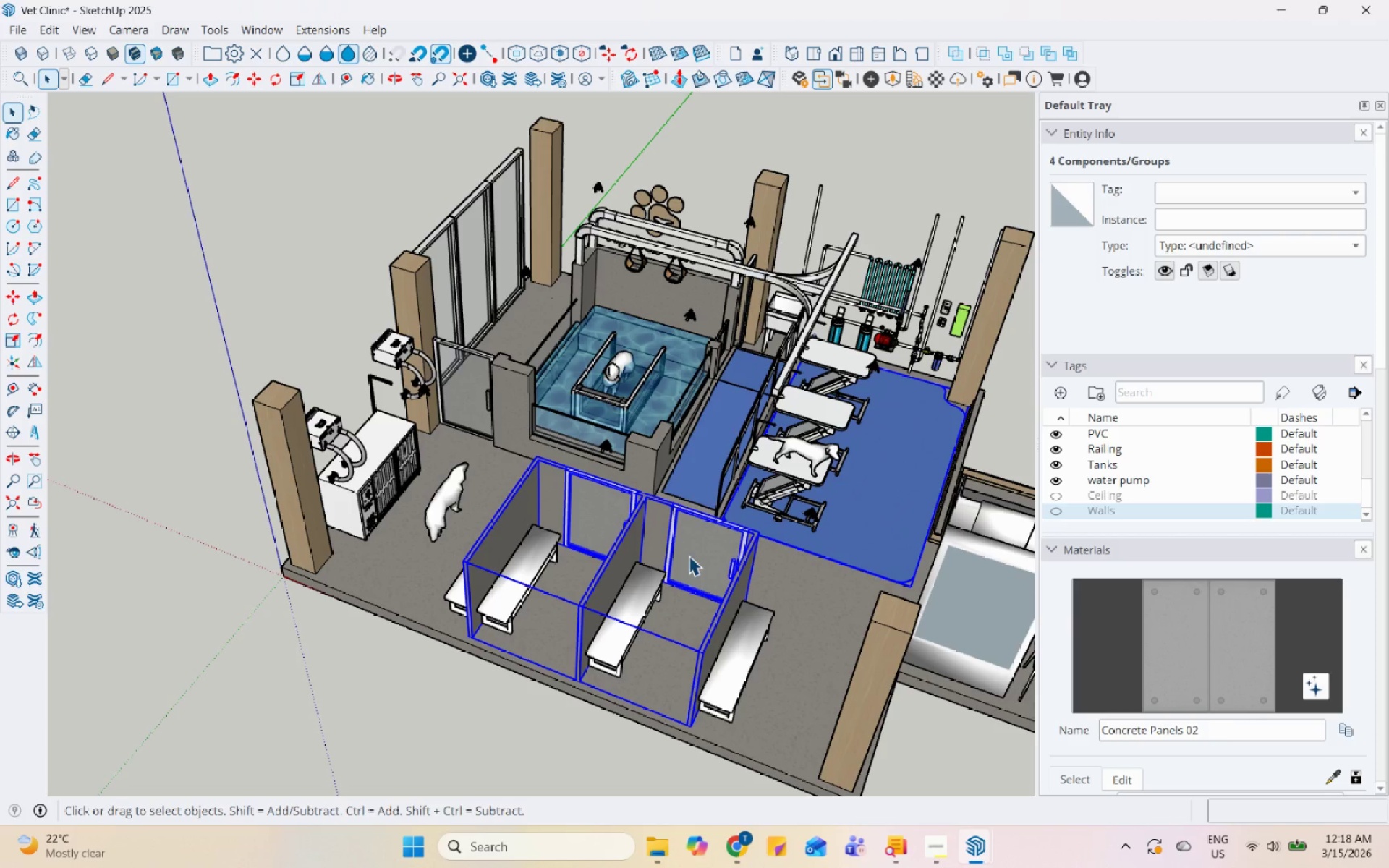 
scroll: coordinate [402, 385], scroll_direction: up, amount: 6.0
 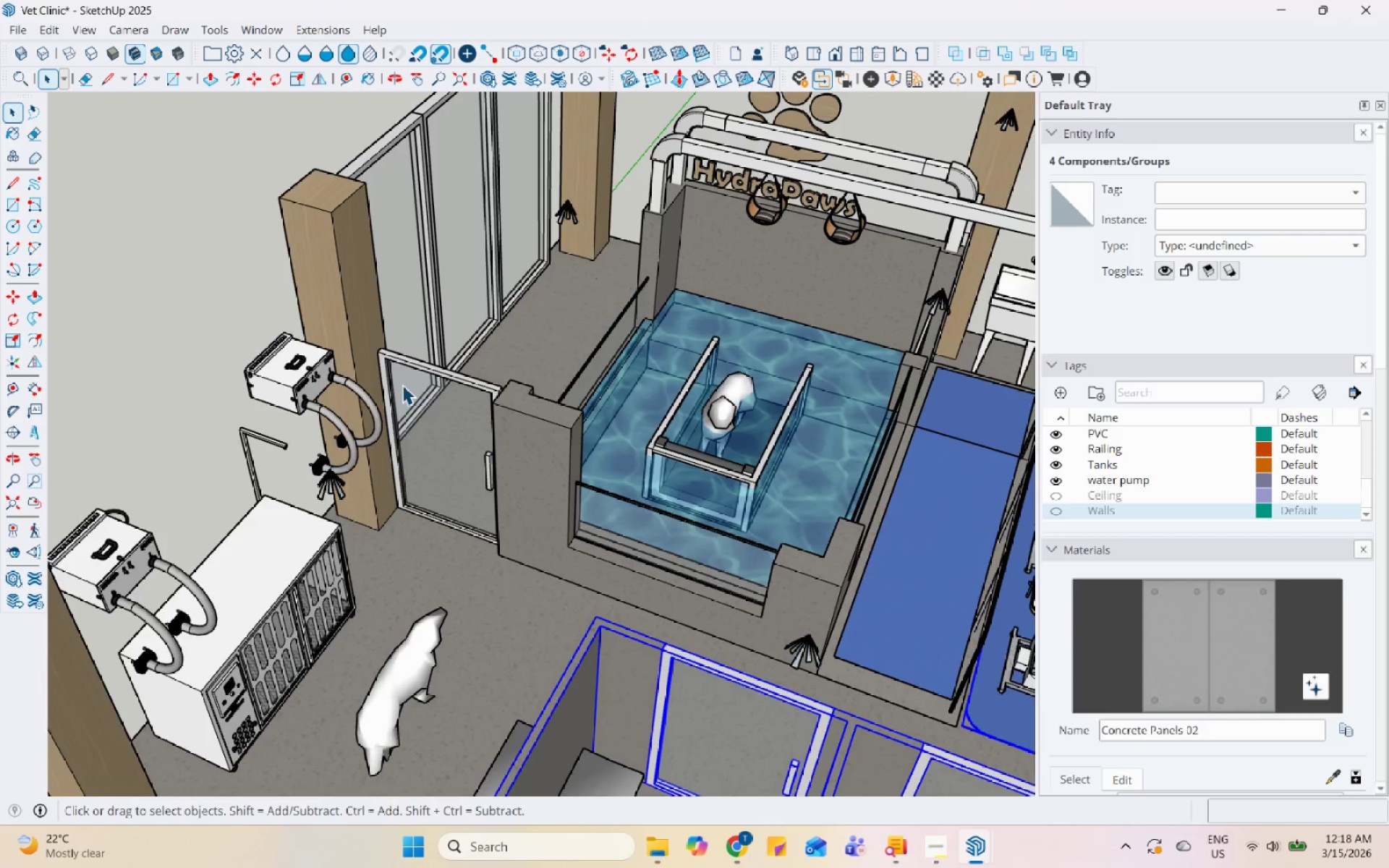 
scroll: coordinate [488, 446], scroll_direction: down, amount: 6.0
 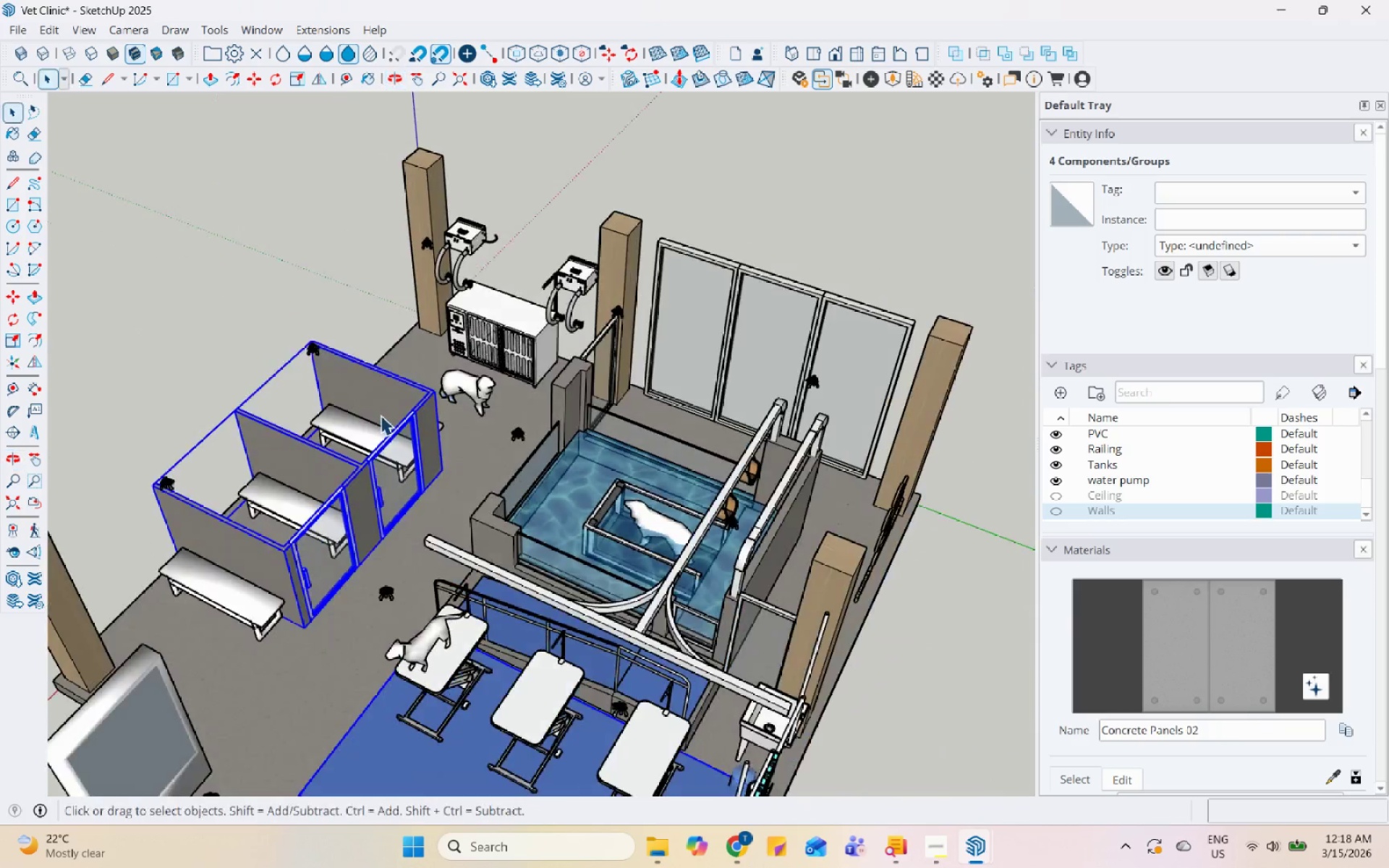 
scroll: coordinate [322, 450], scroll_direction: up, amount: 5.0
 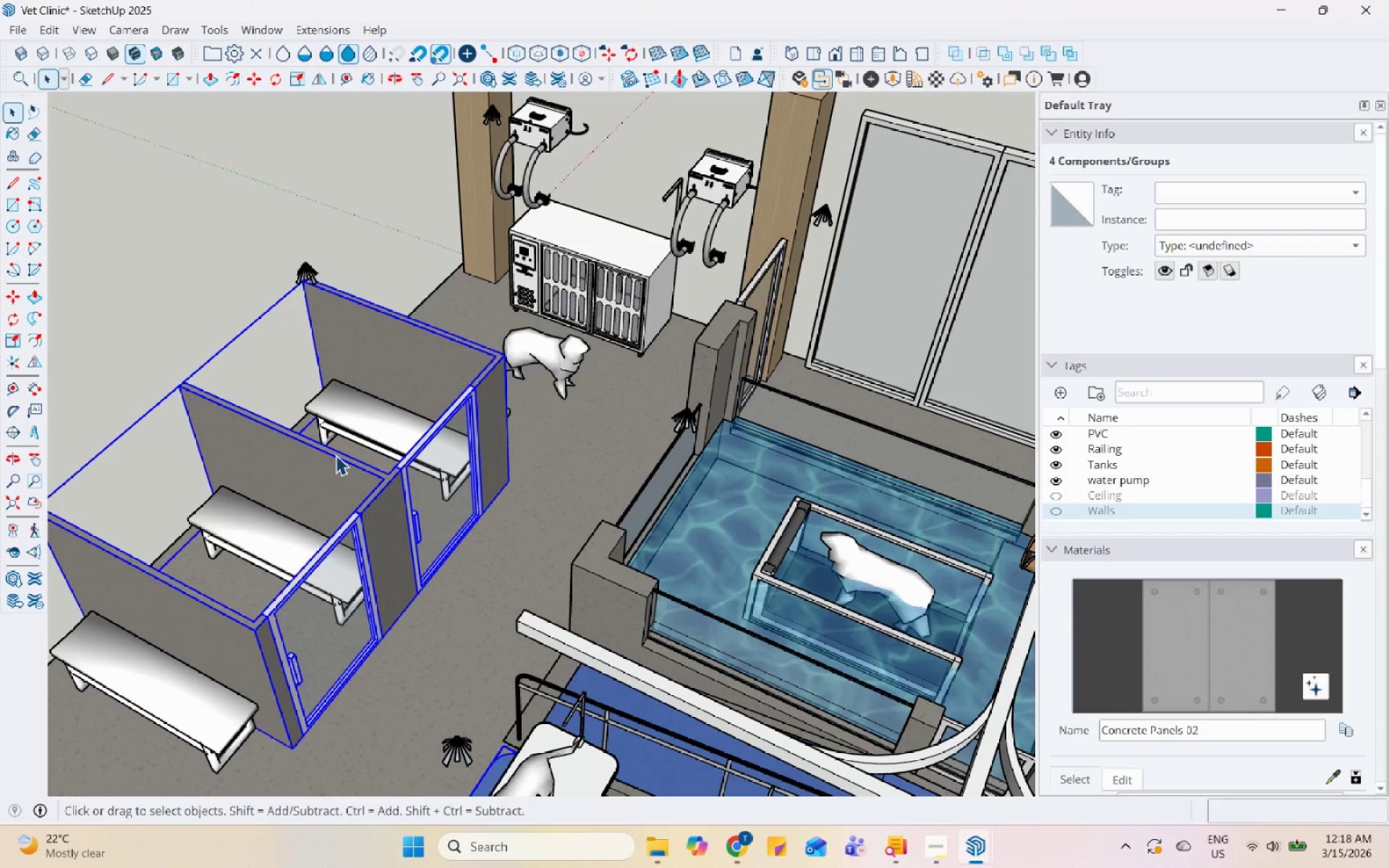 
scroll: coordinate [347, 477], scroll_direction: down, amount: 6.0
 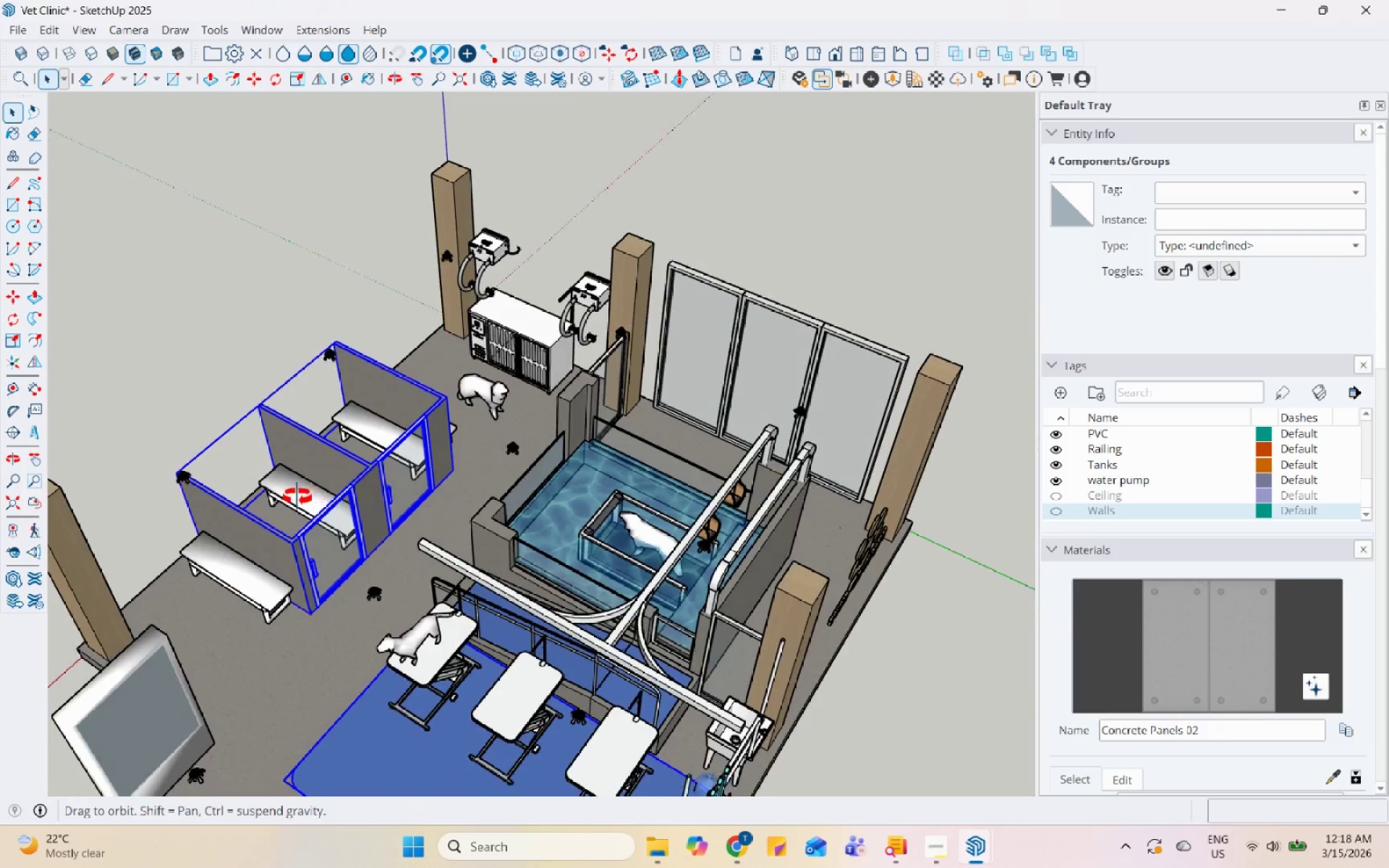 
scroll: coordinate [276, 468], scroll_direction: up, amount: 2.0
 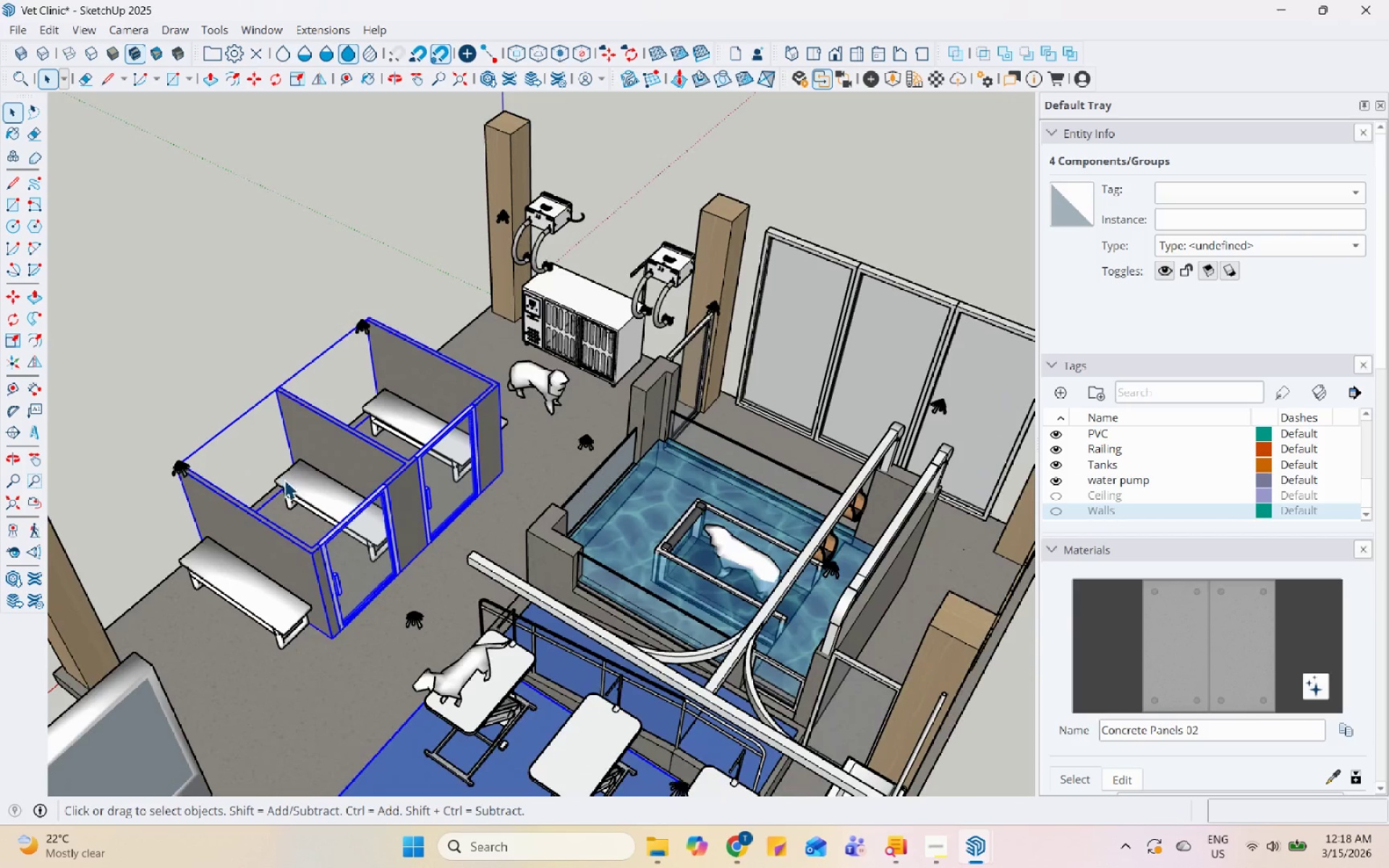 
key(Control+C)
 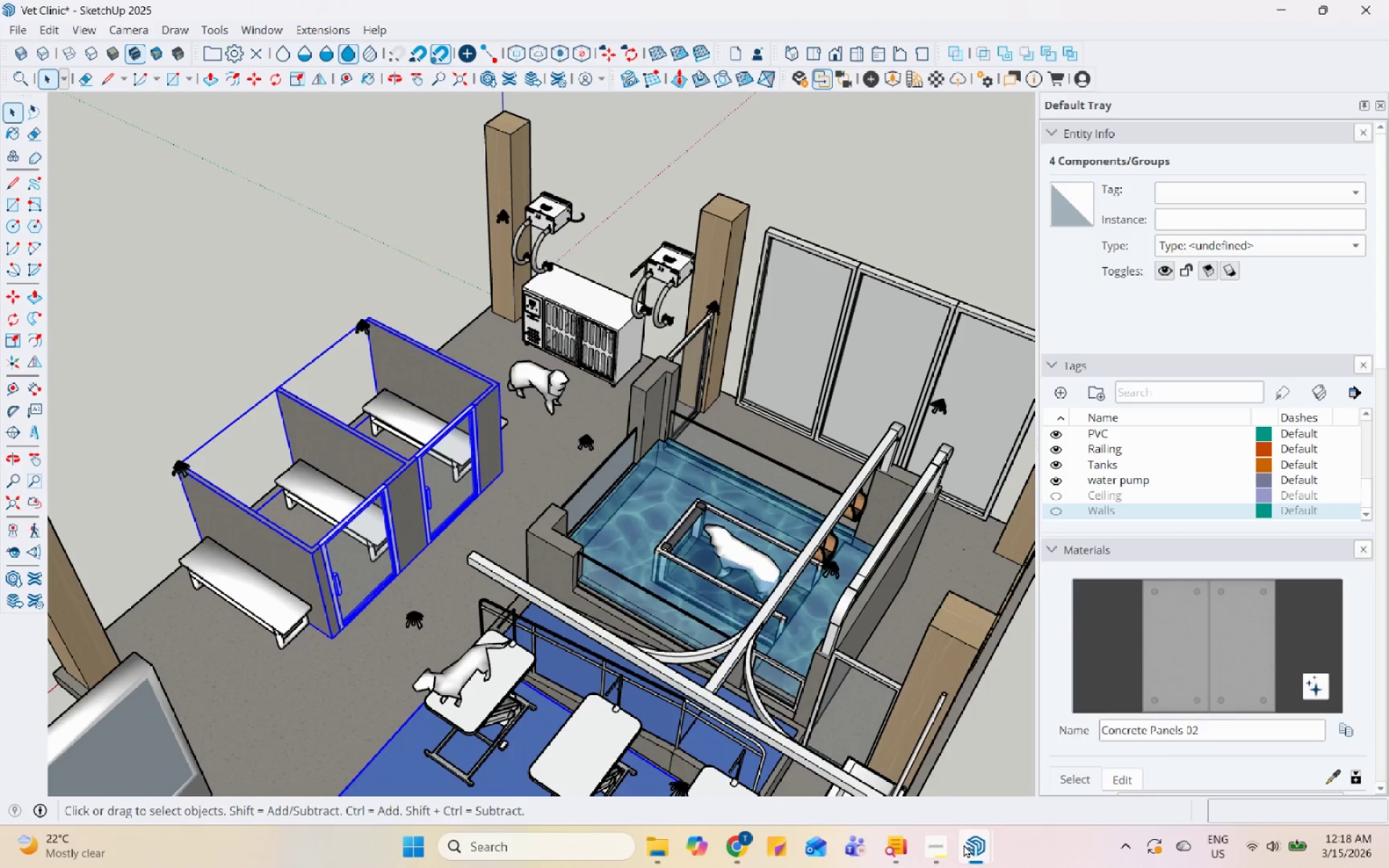 
left_click([964, 844])
 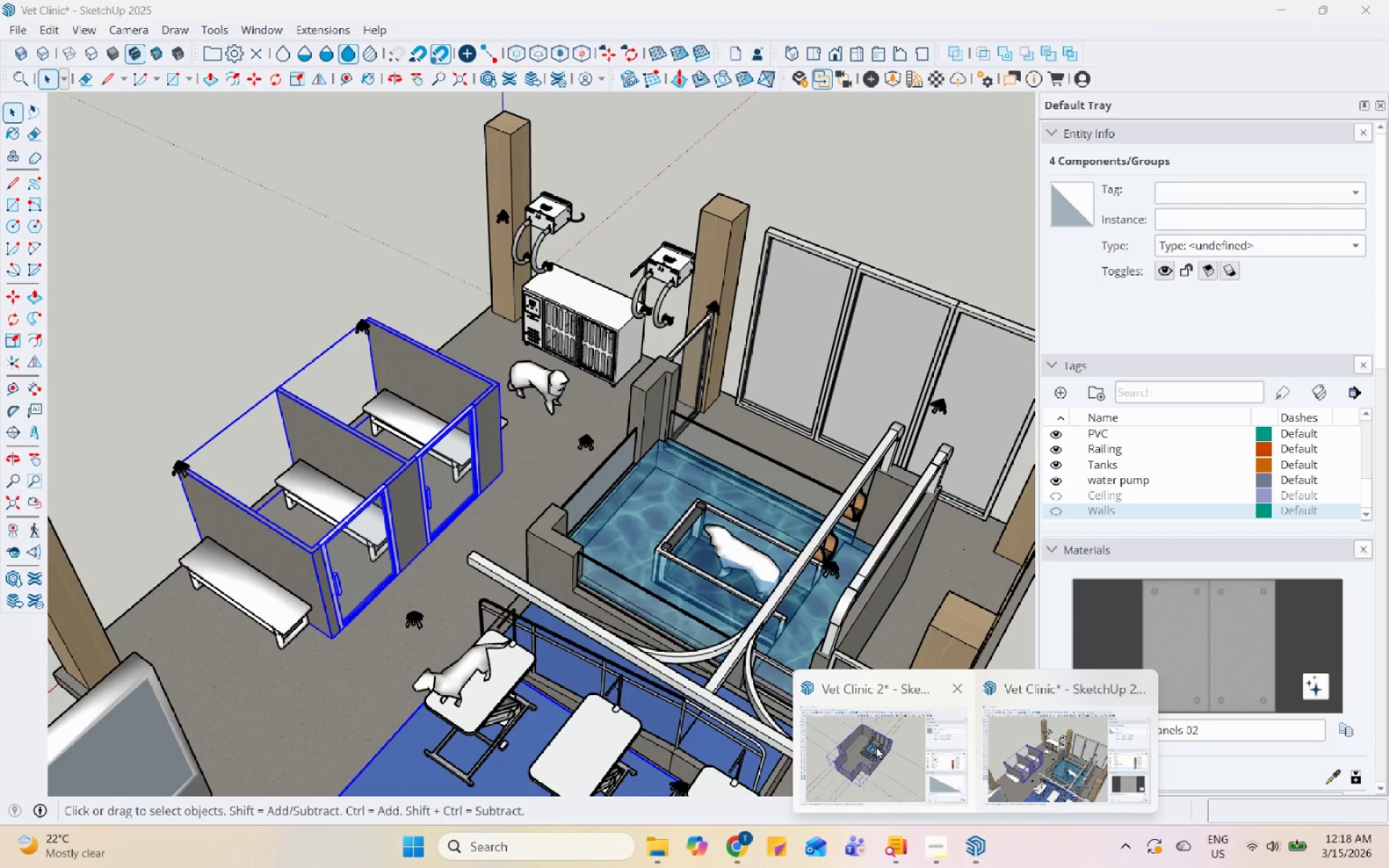 
left_click([876, 746])
 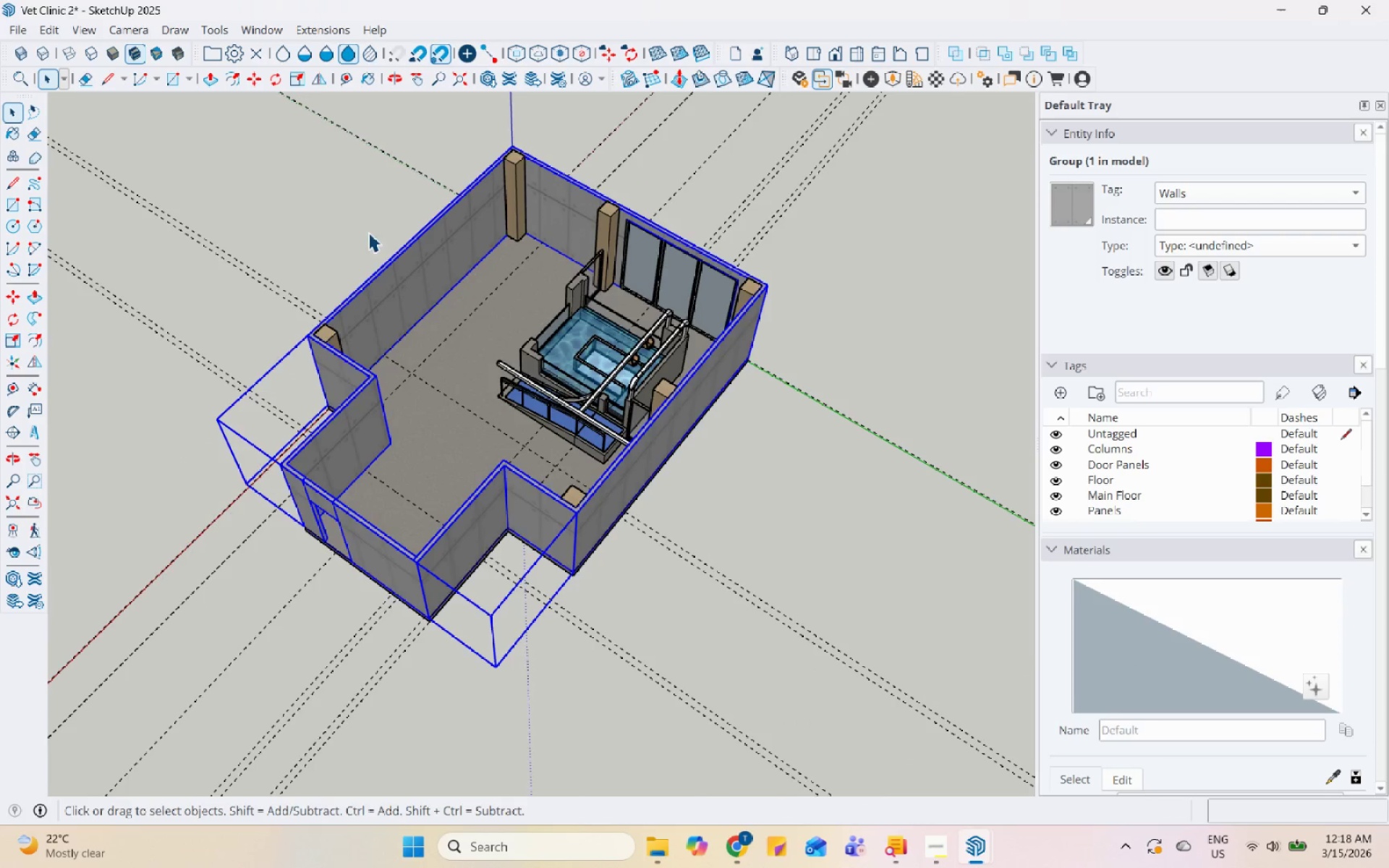 
key(Control+V)
 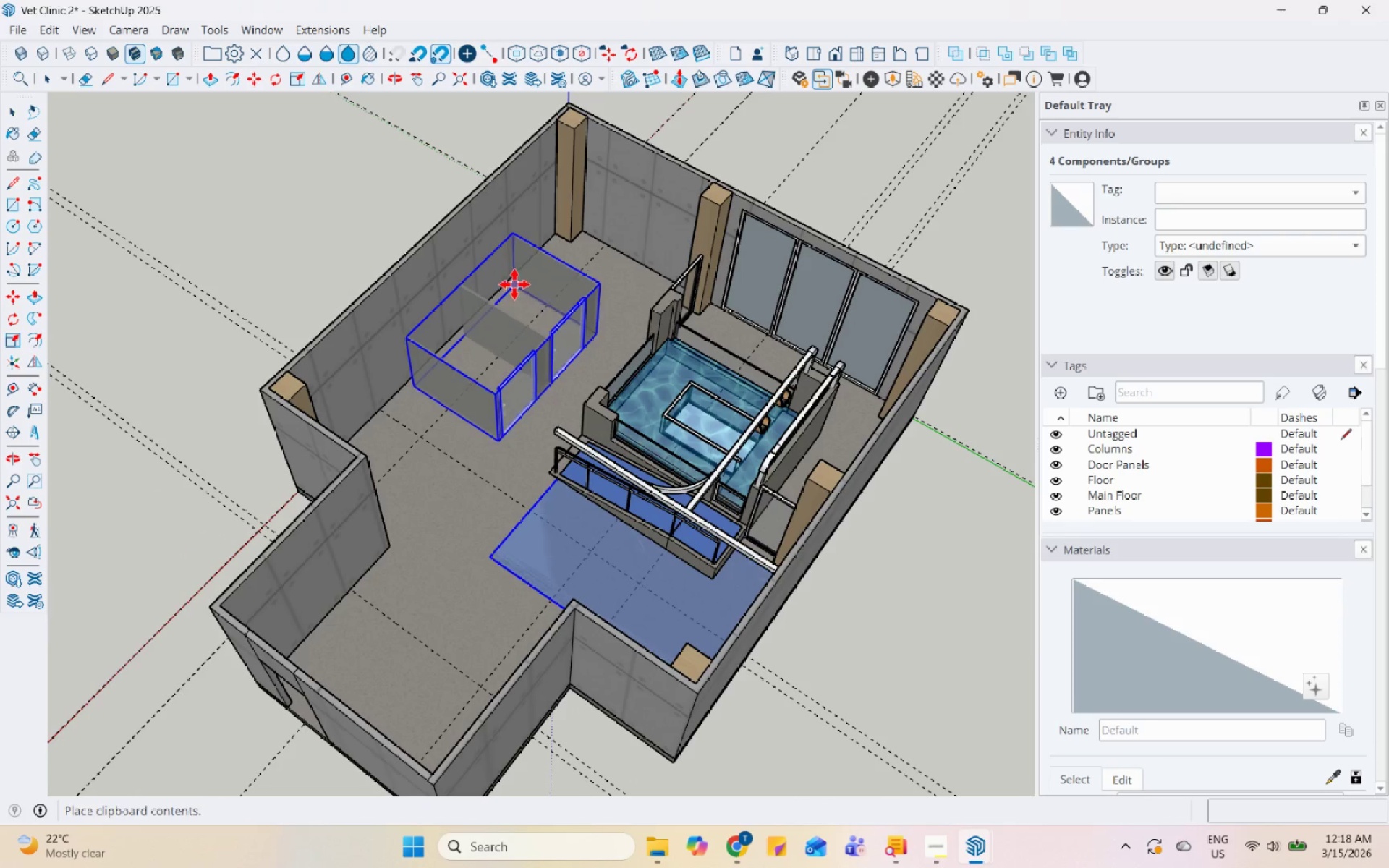 
scroll: coordinate [502, 296], scroll_direction: up, amount: 10.0
 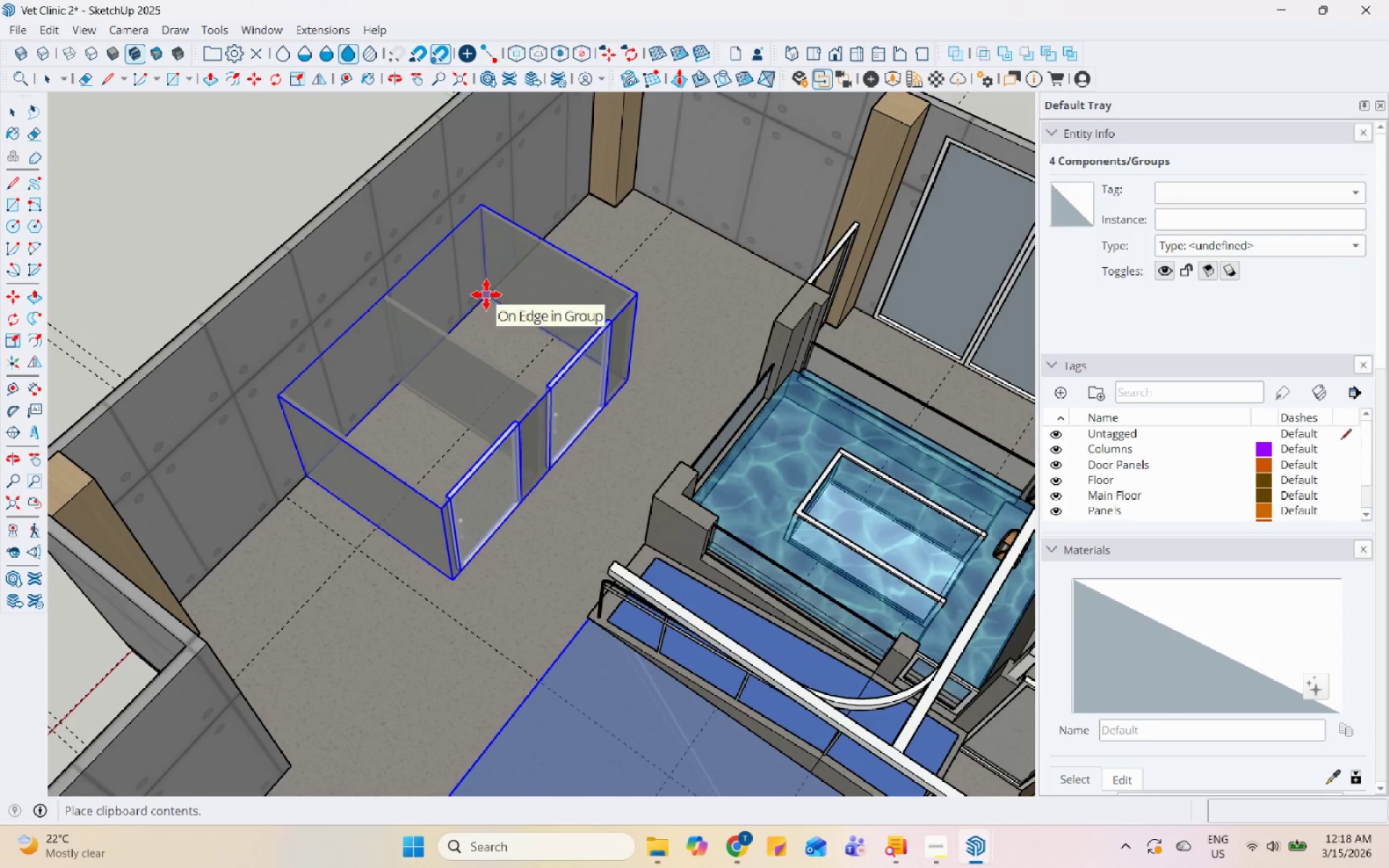 
left_click([486, 294])
 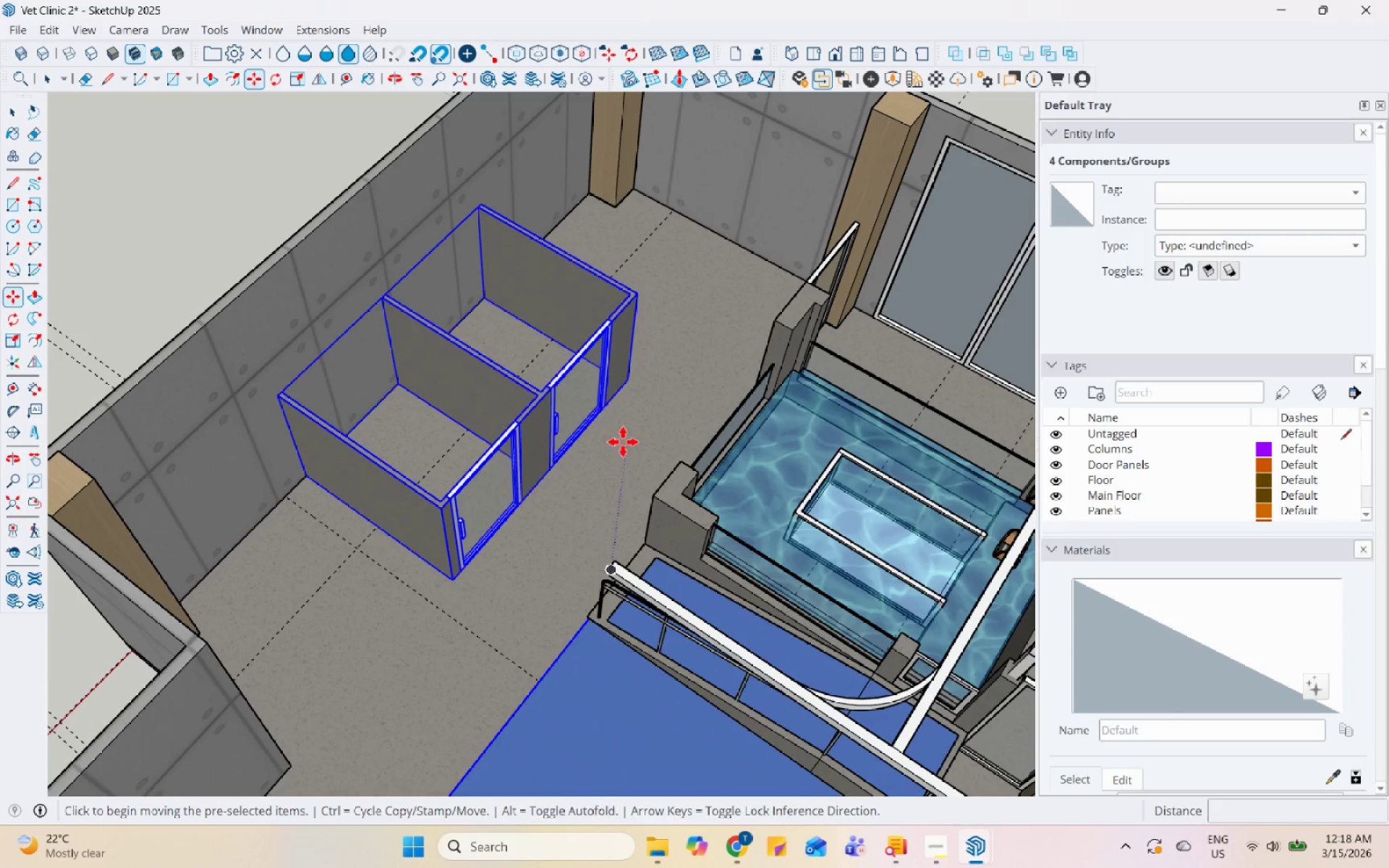 
scroll: coordinate [473, 346], scroll_direction: down, amount: 6.0
 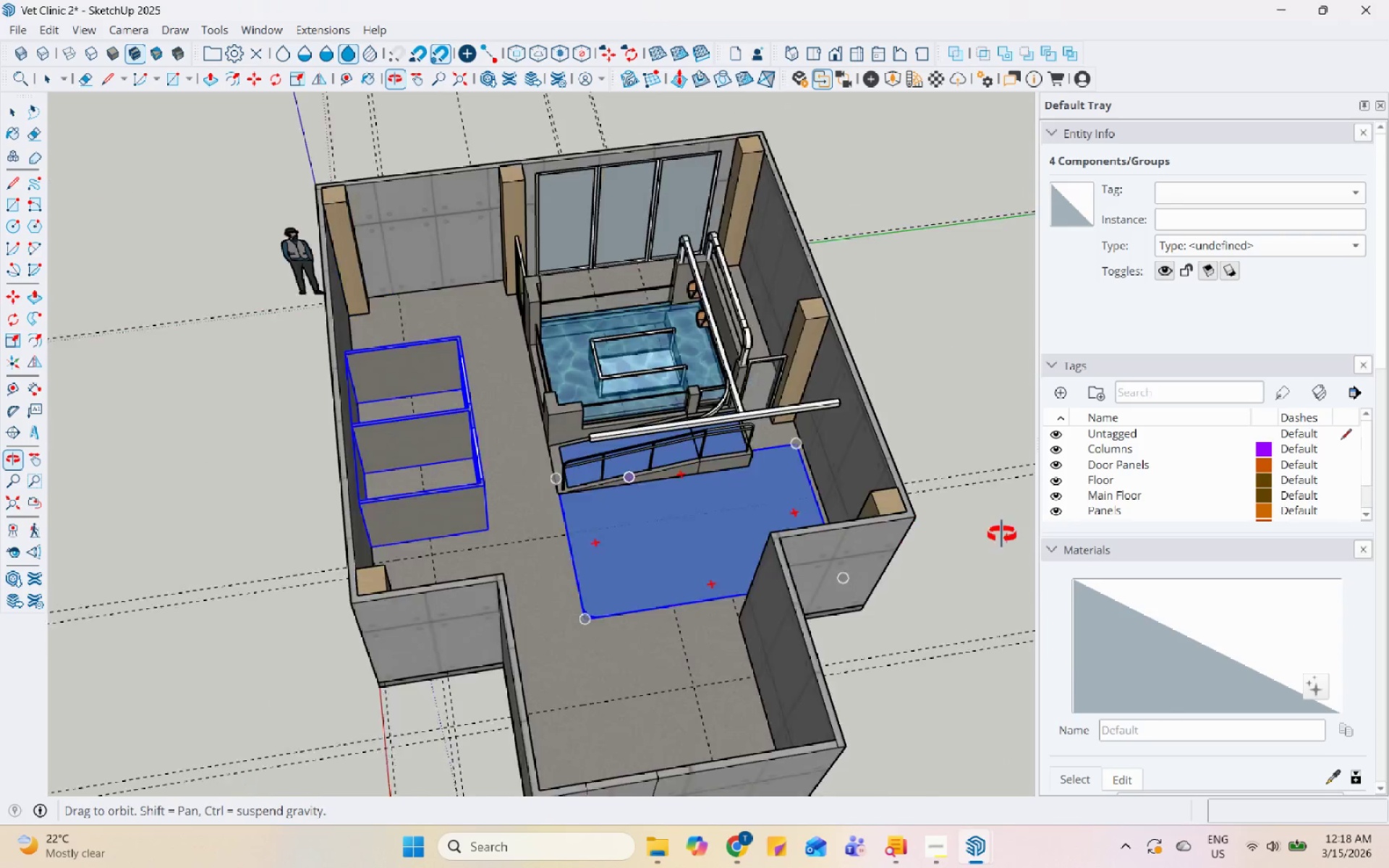 
scroll: coordinate [650, 571], scroll_direction: up, amount: 7.0
 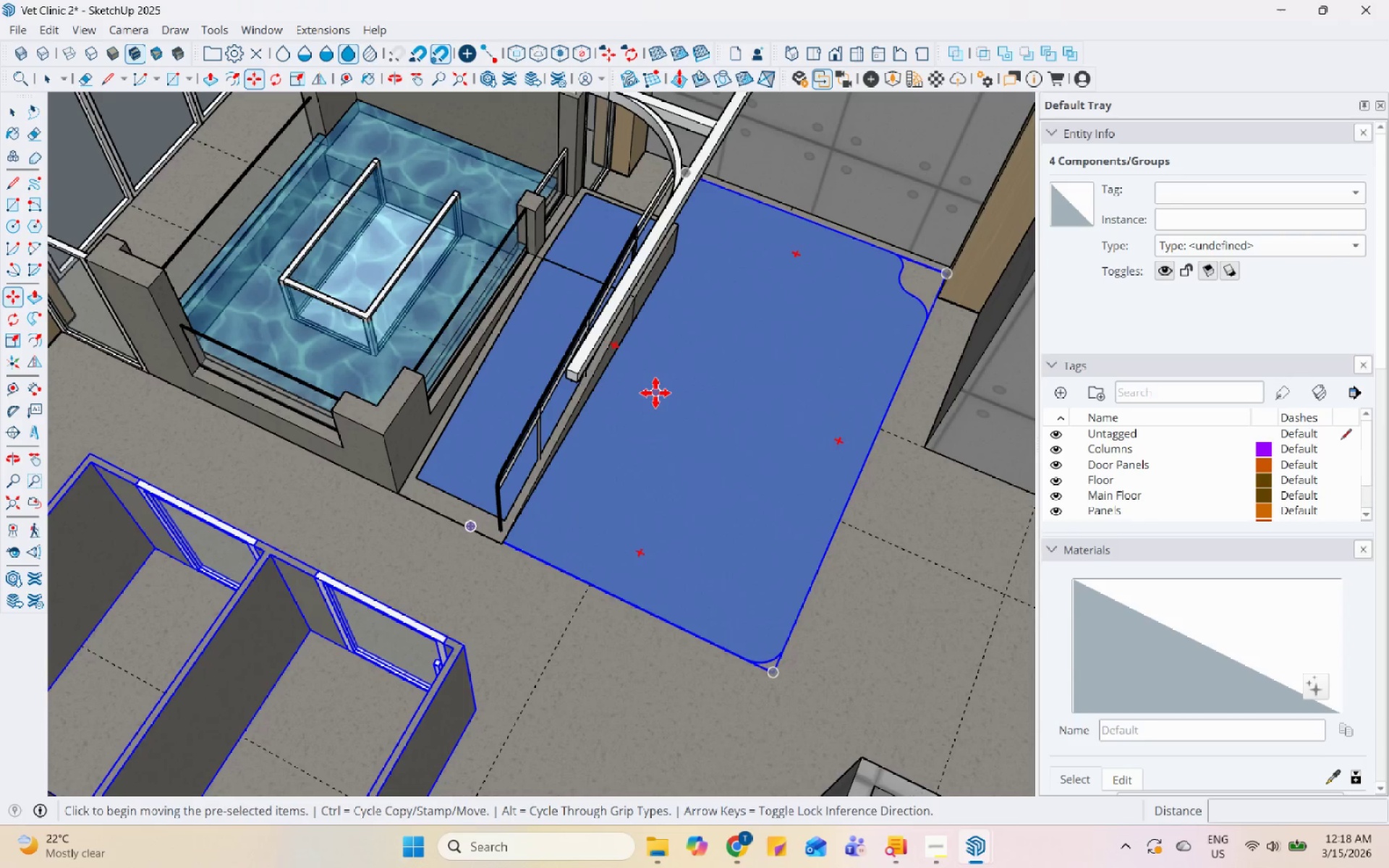 
left_click([679, 388])
 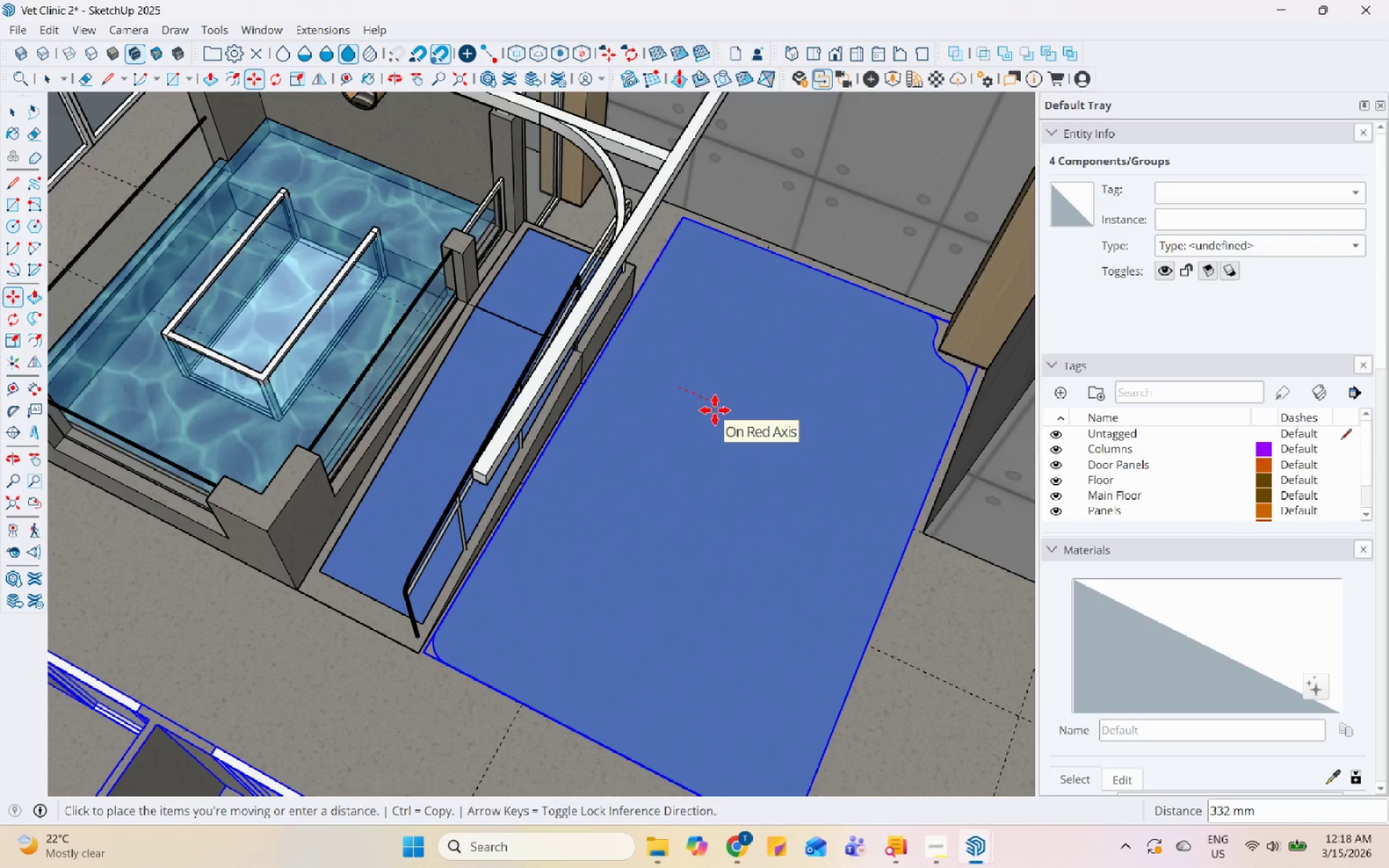 
scroll: coordinate [731, 295], scroll_direction: up, amount: 1.0
 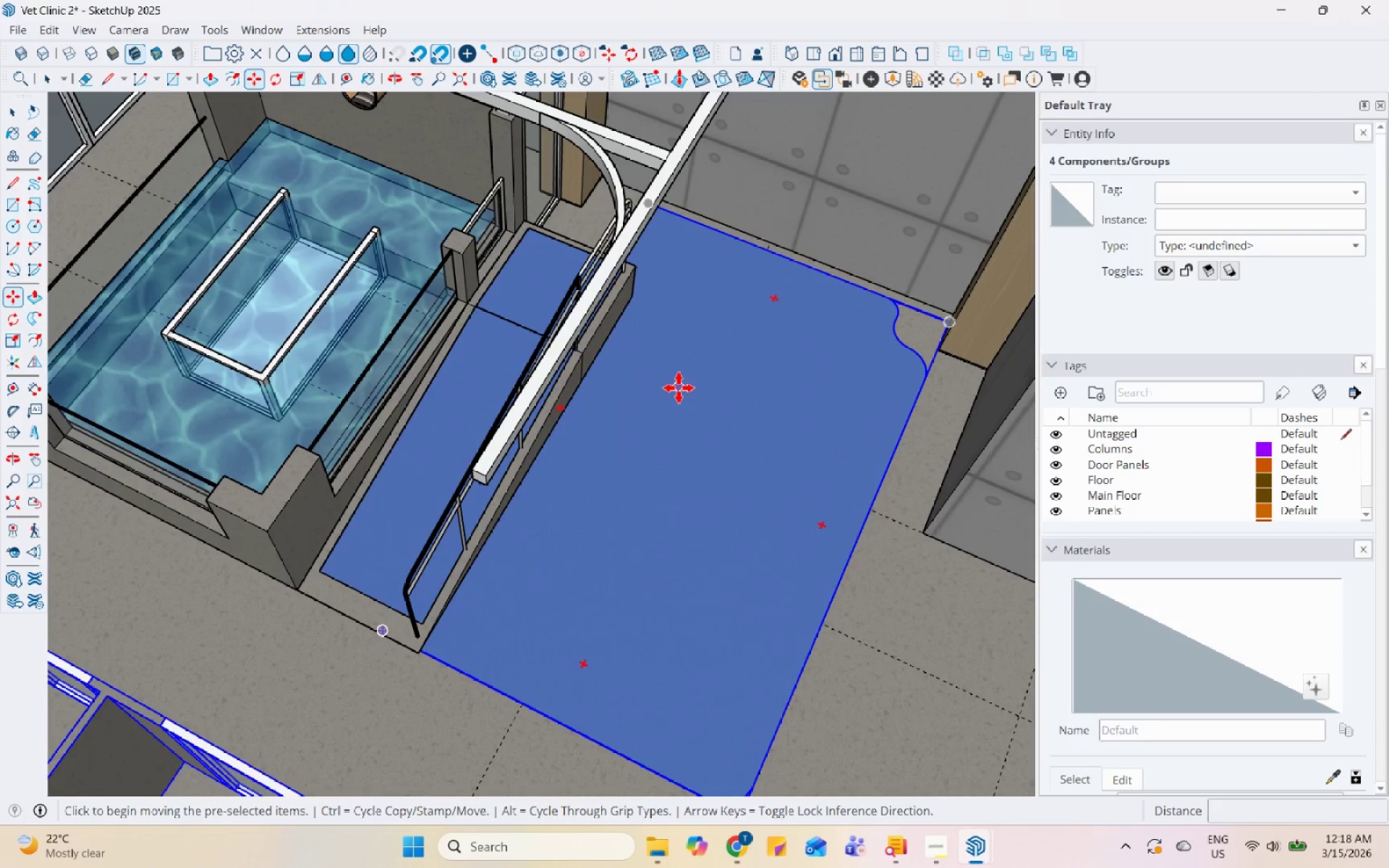 
left_click([715, 410])
 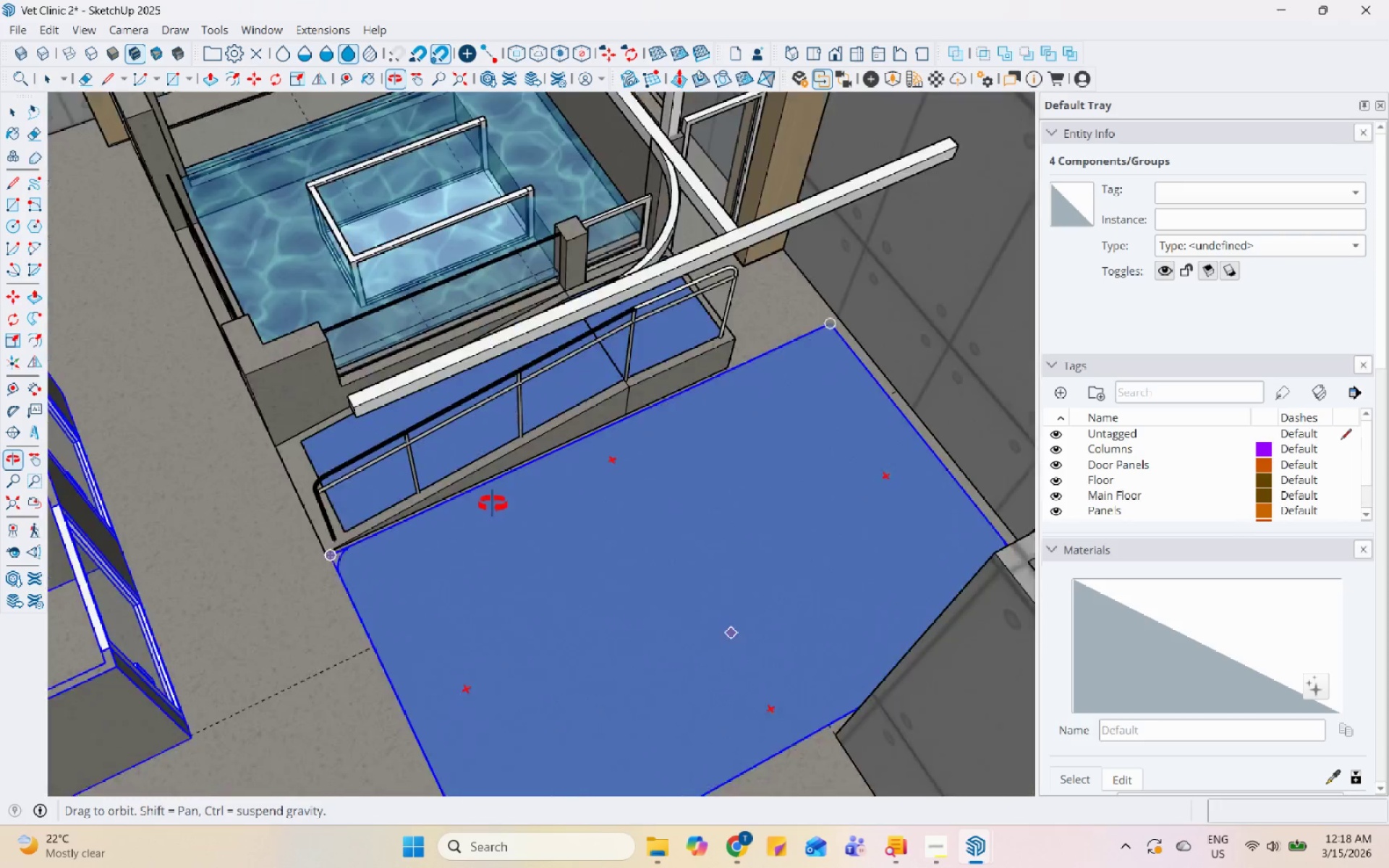 
scroll: coordinate [667, 481], scroll_direction: down, amount: 6.0
 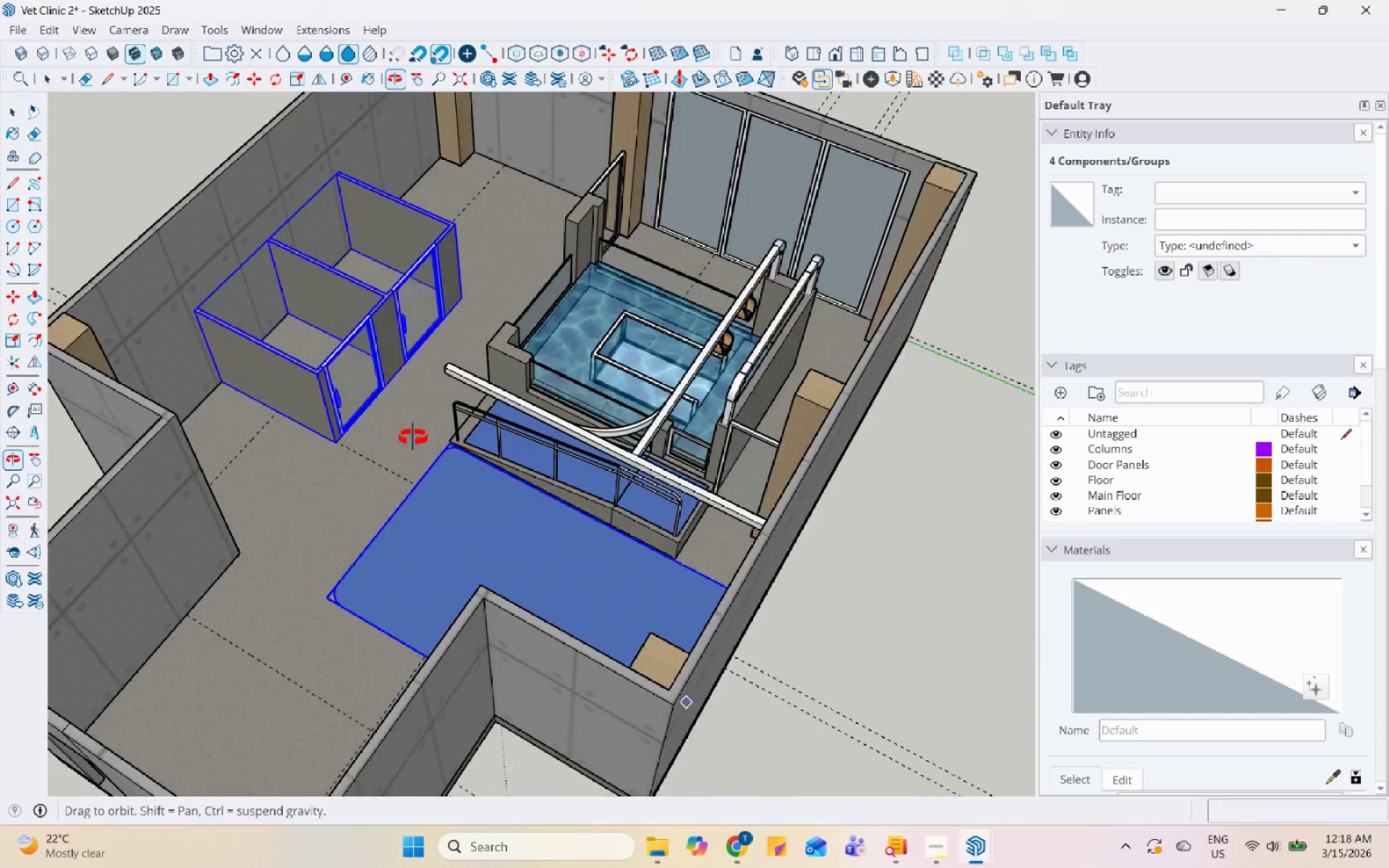 
key(Space)
 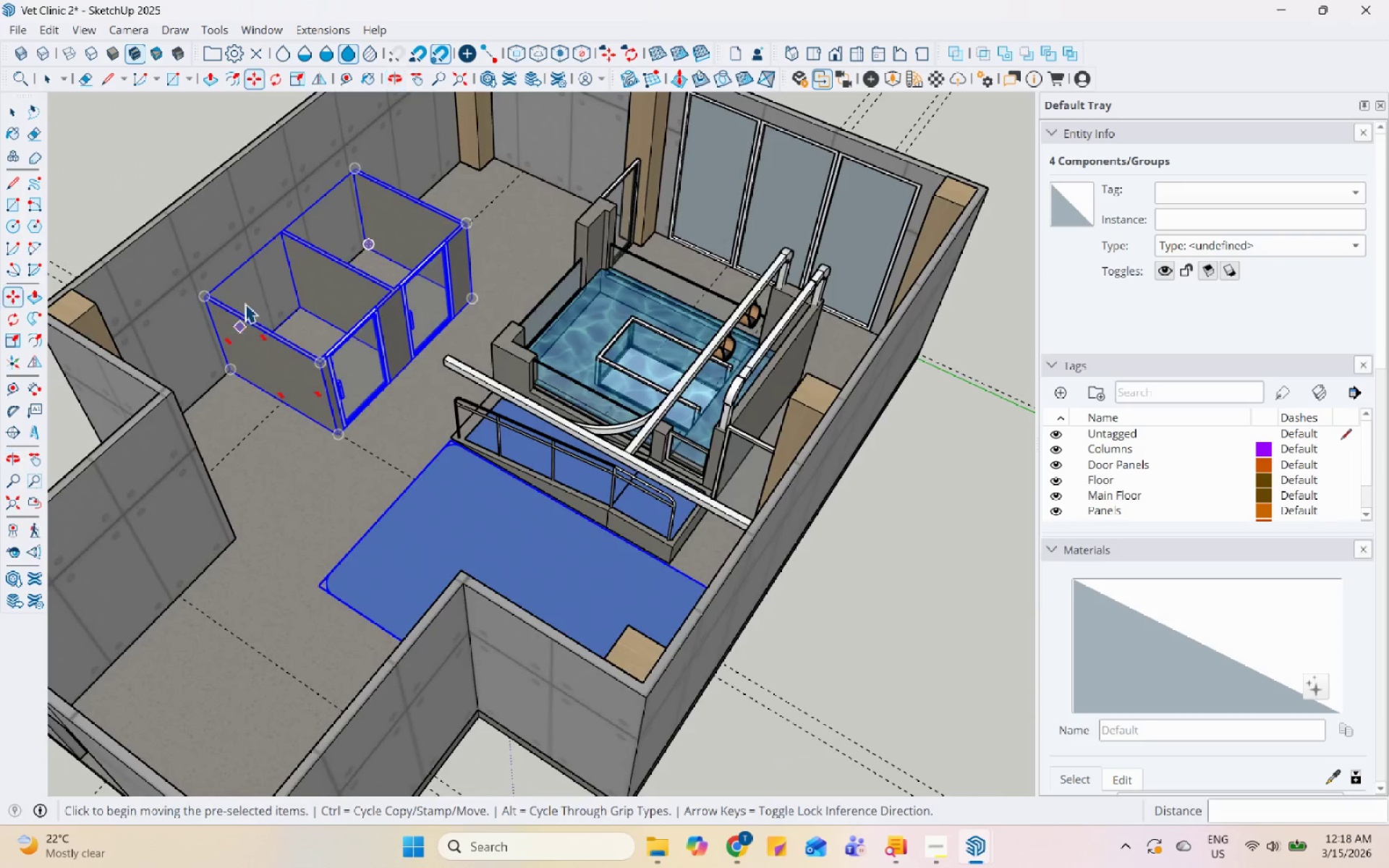 
scroll: coordinate [436, 692], scroll_direction: up, amount: 5.0
 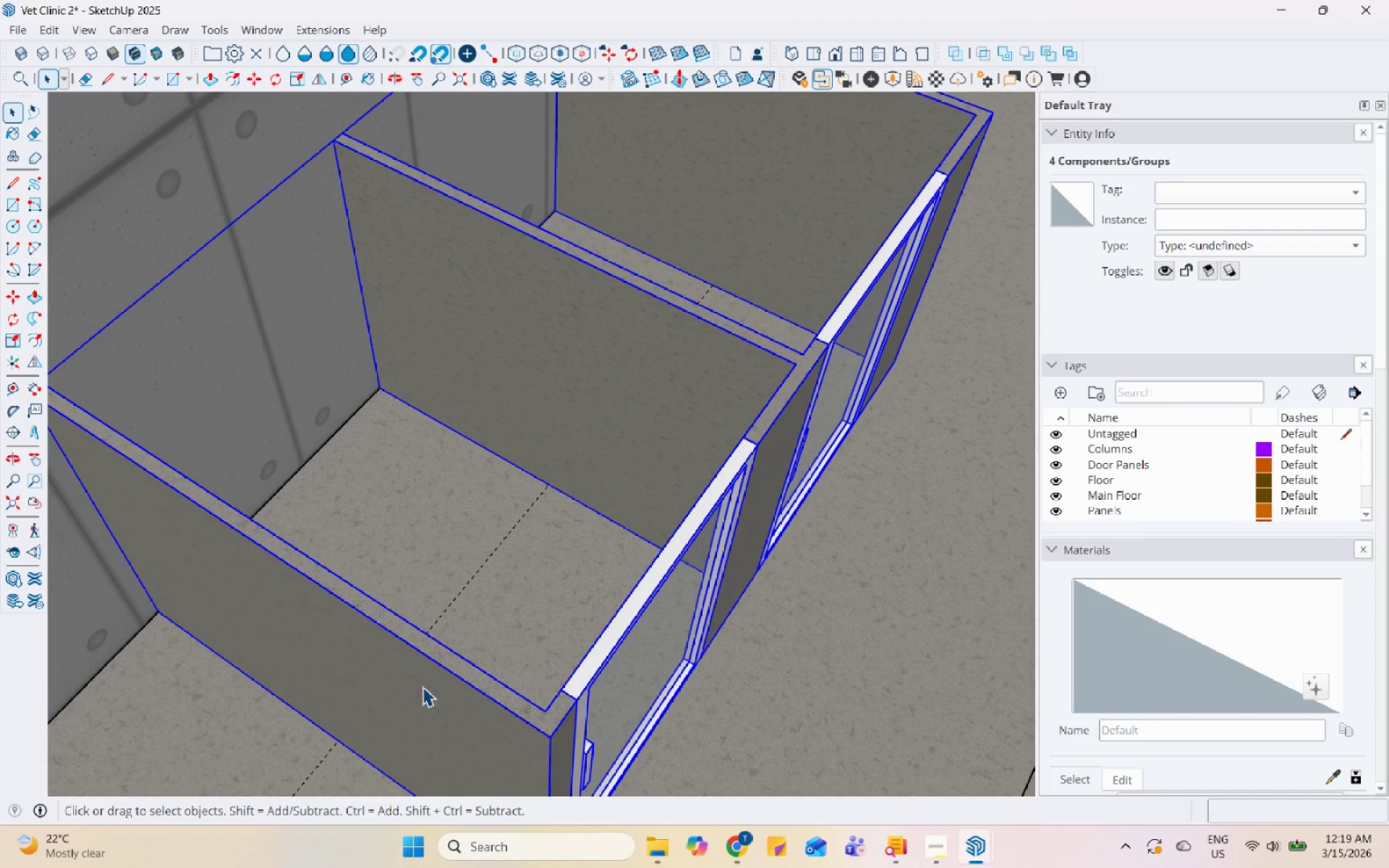 
wait(14.86)
 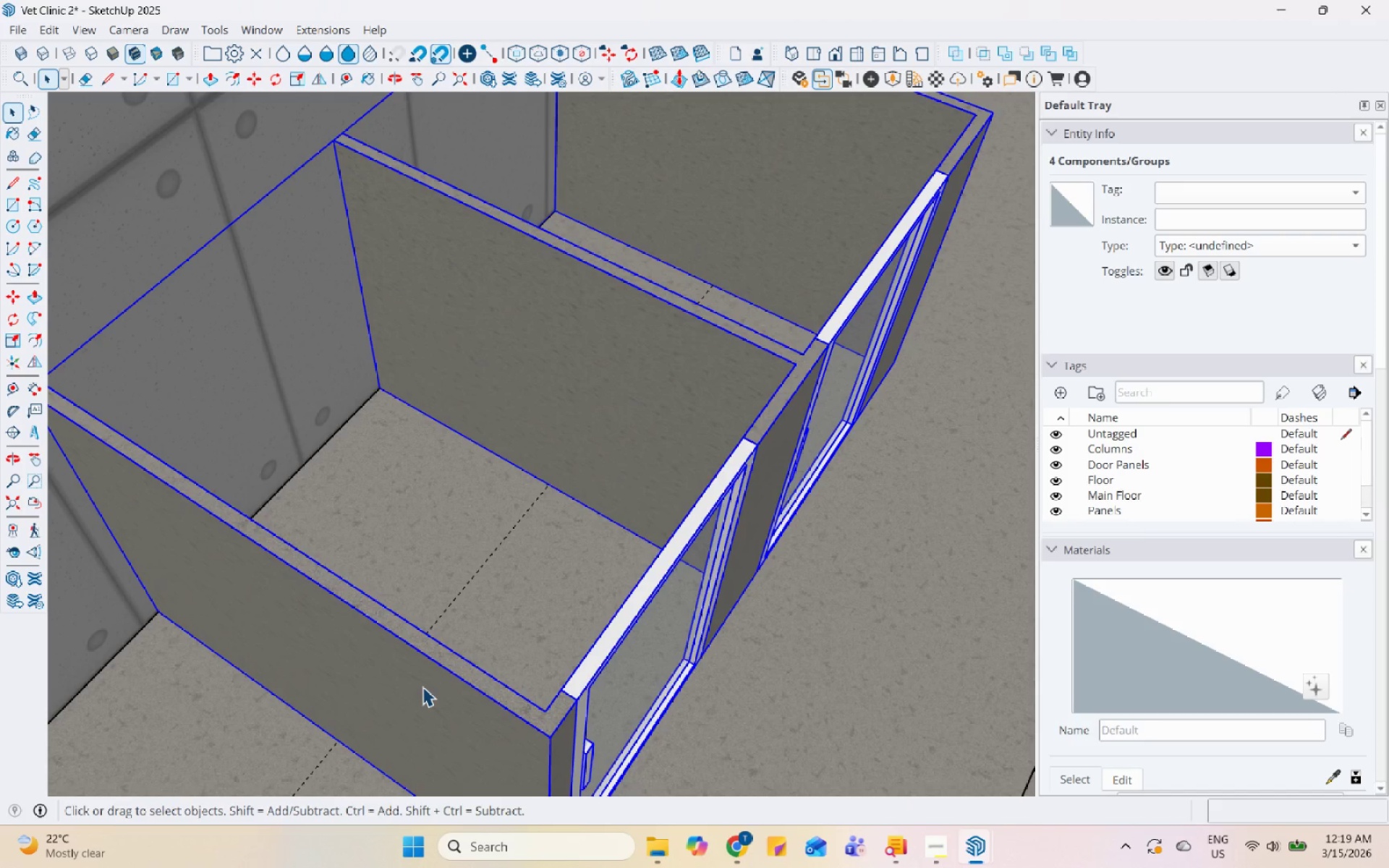 
scroll: coordinate [387, 494], scroll_direction: down, amount: 12.0
 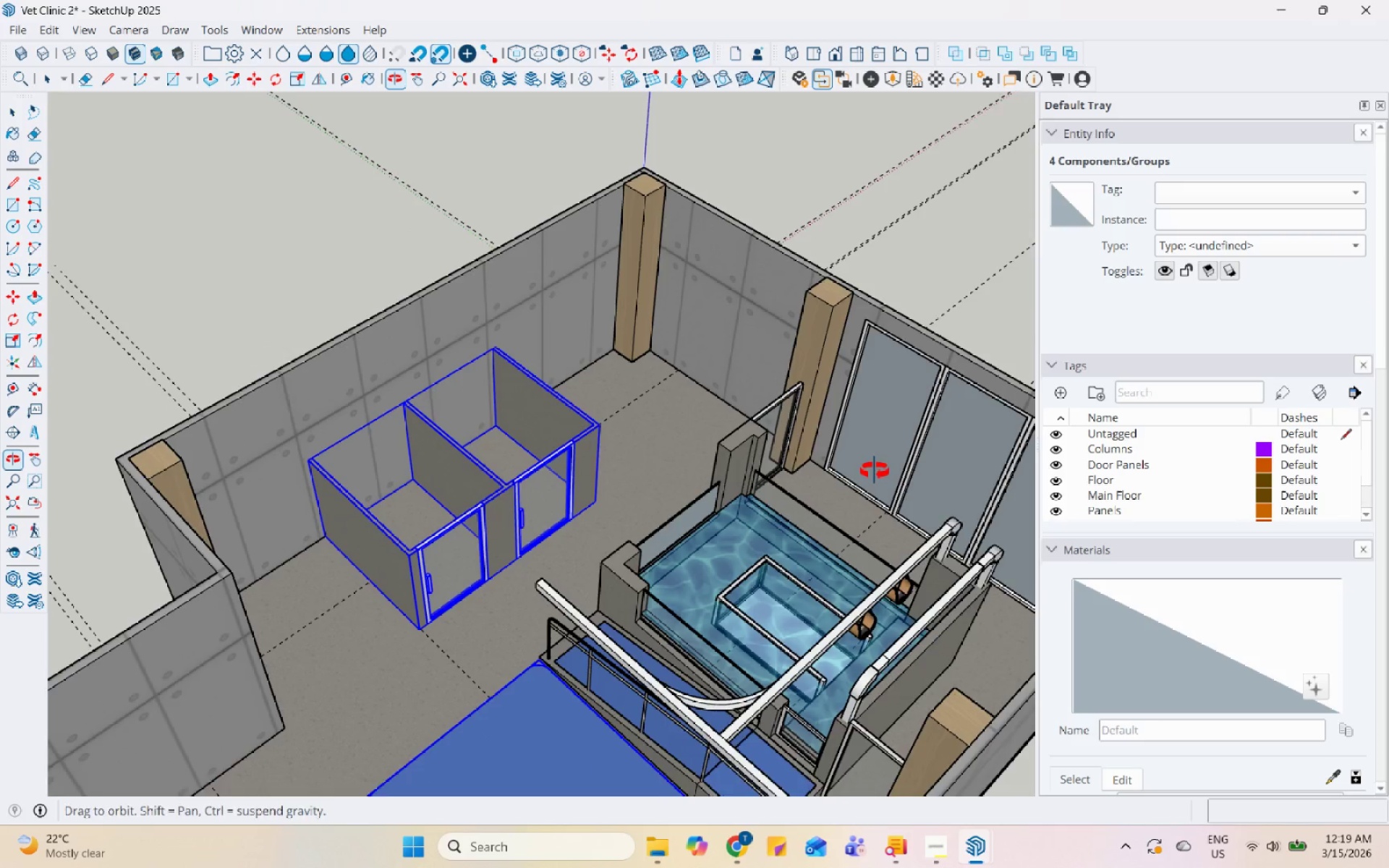 
scroll: coordinate [704, 397], scroll_direction: up, amount: 4.0
 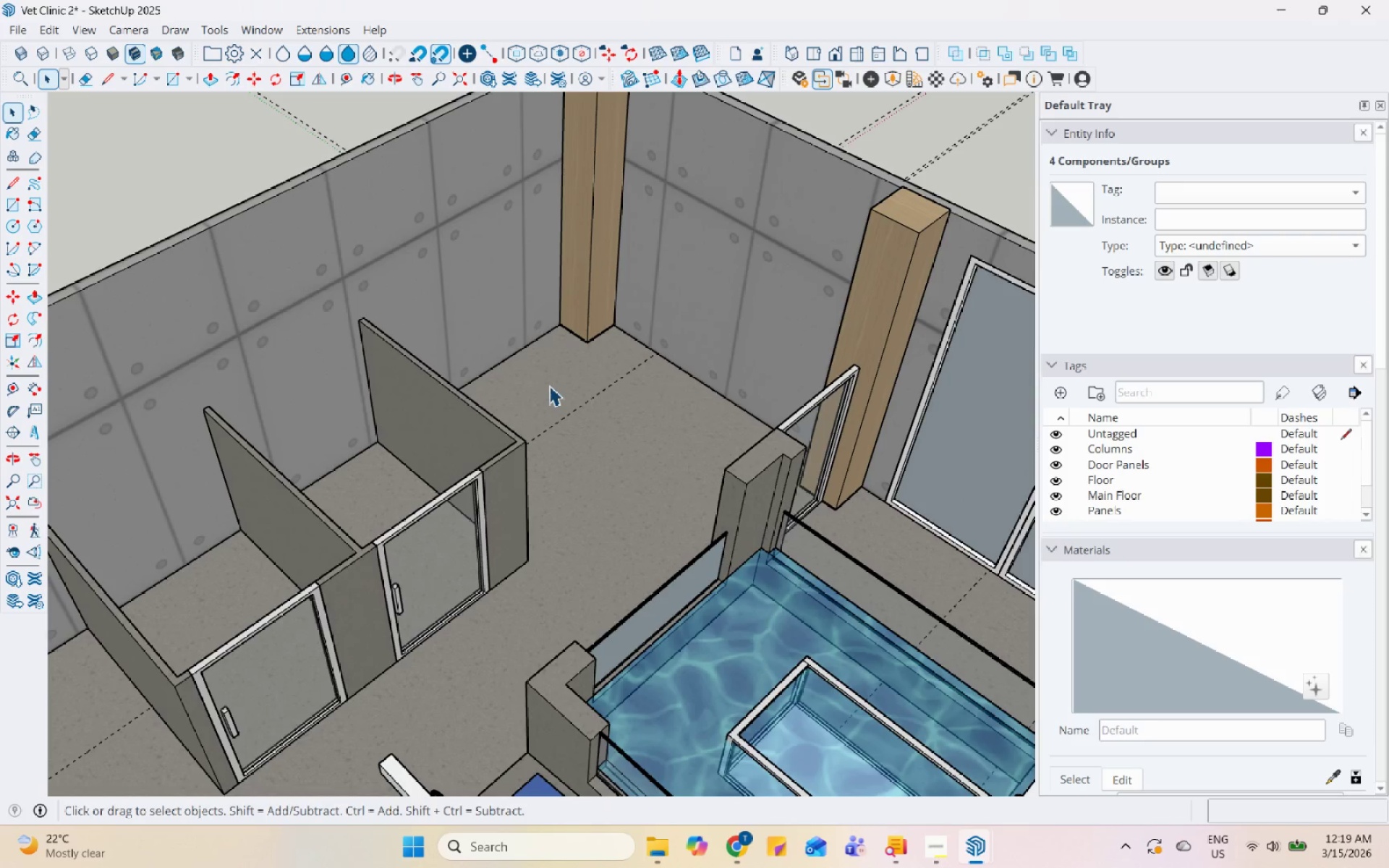 
scroll: coordinate [427, 366], scroll_direction: down, amount: 5.0
 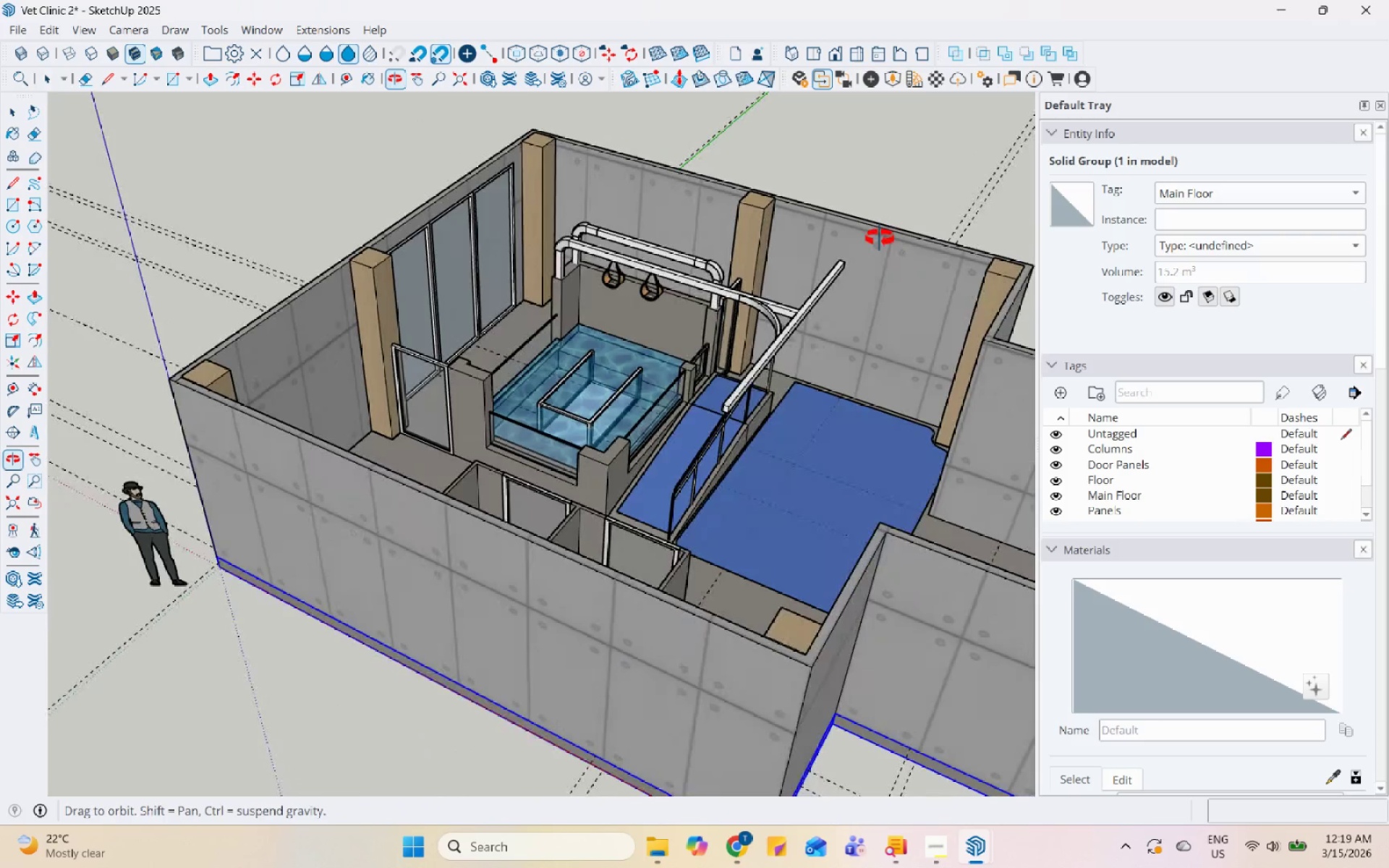 
scroll: coordinate [805, 458], scroll_direction: up, amount: 5.0
 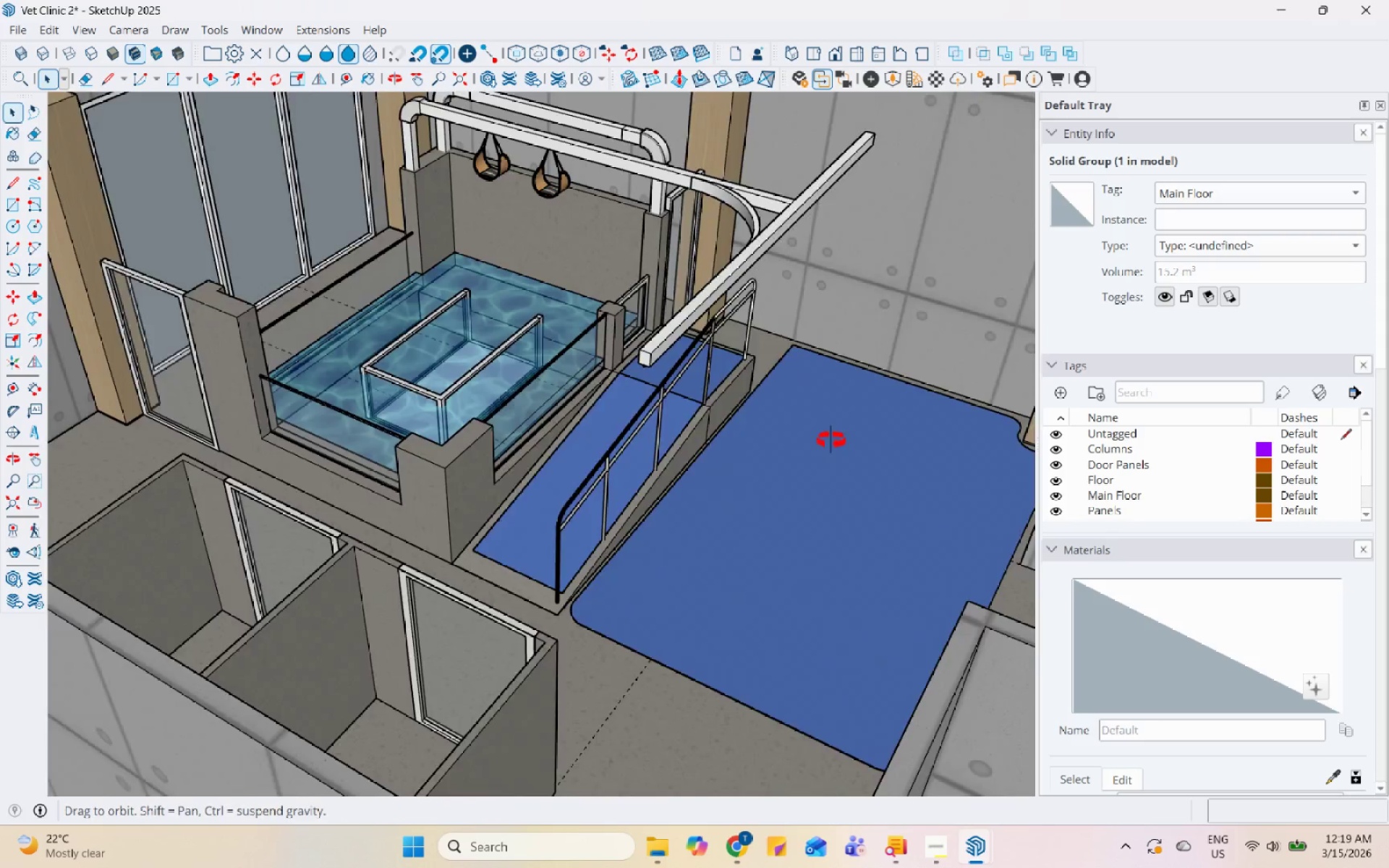 
scroll: coordinate [461, 399], scroll_direction: down, amount: 5.0
 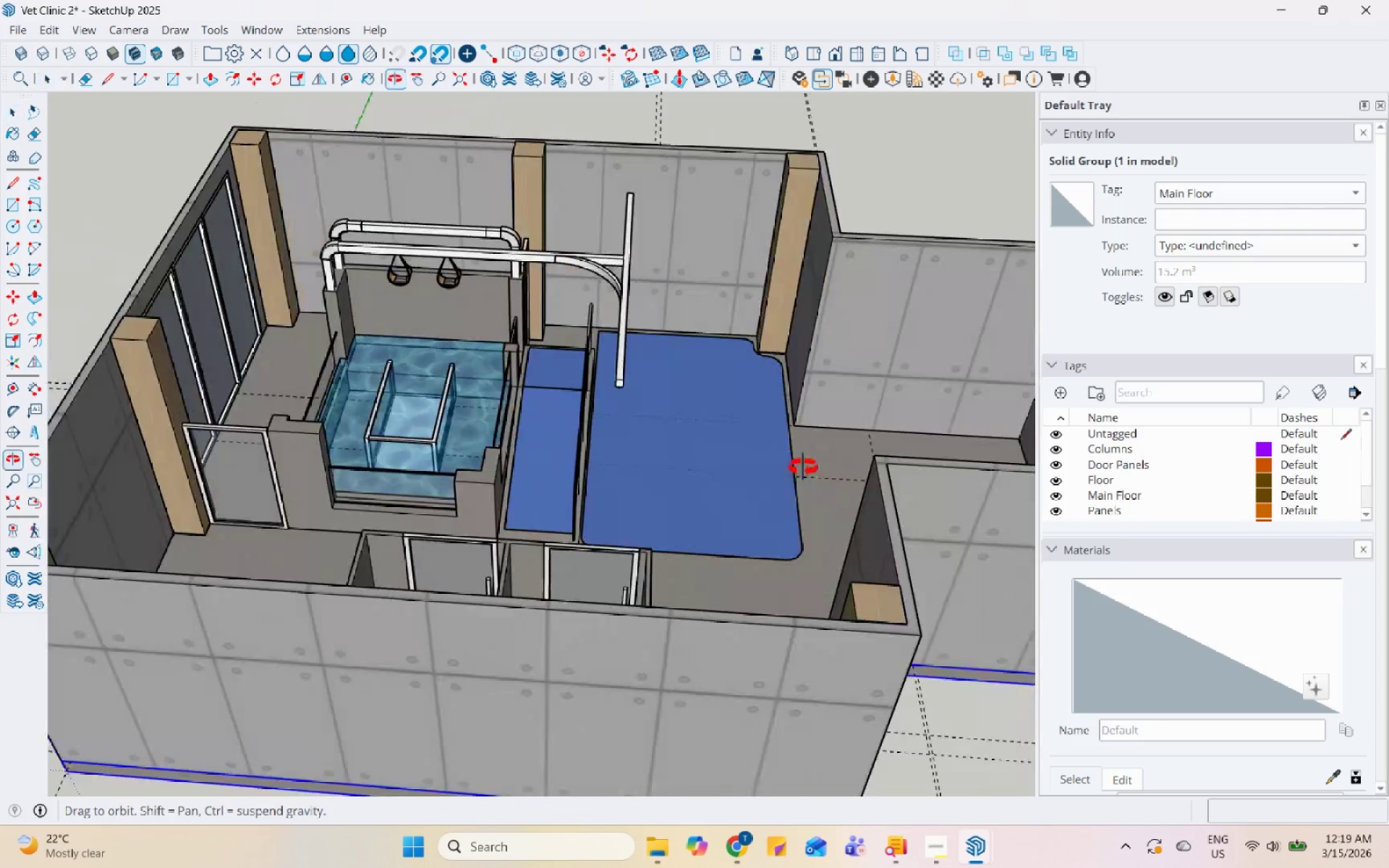 
scroll: coordinate [374, 365], scroll_direction: none, amount: 0.0
 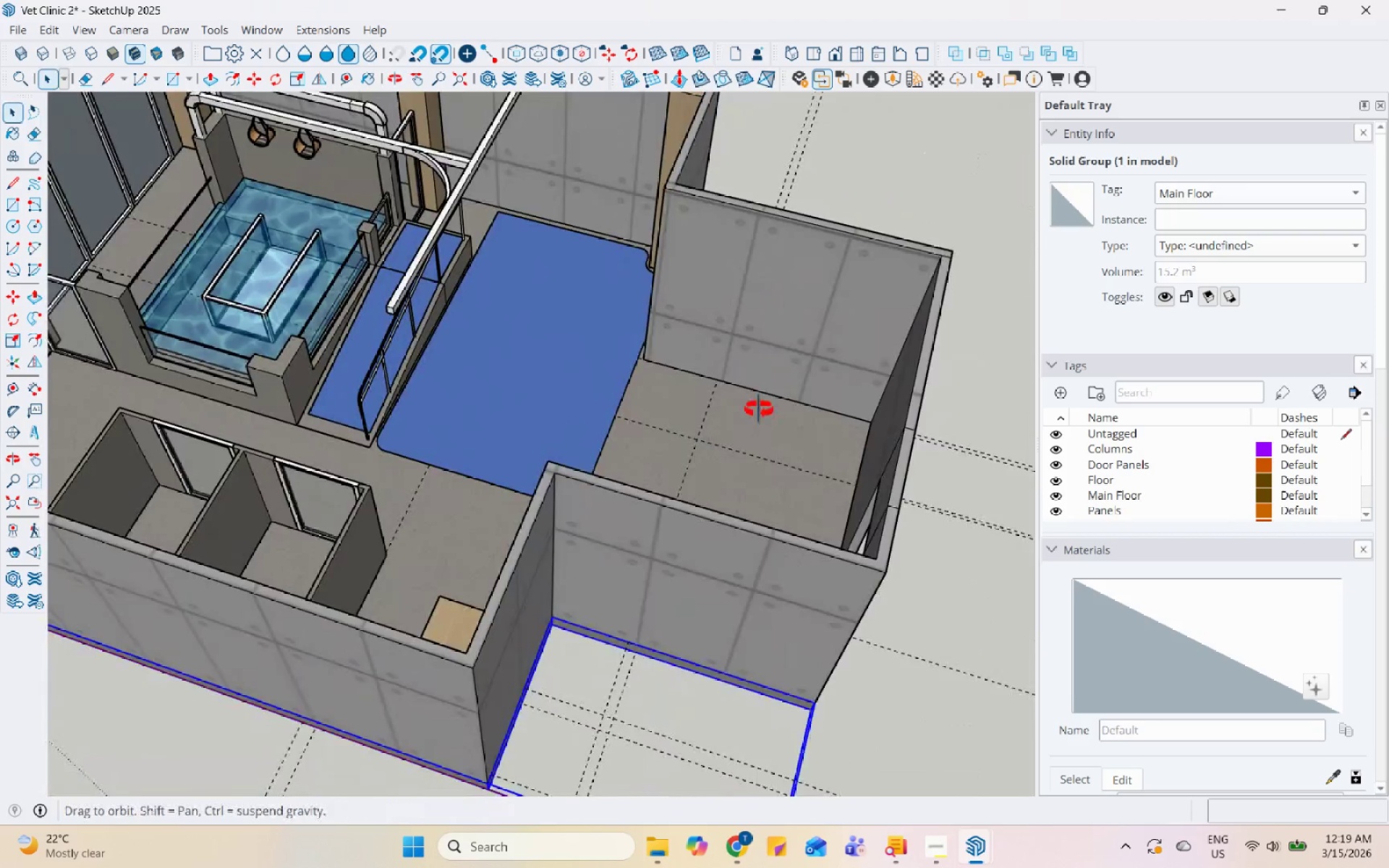 
scroll: coordinate [589, 349], scroll_direction: up, amount: 6.0
 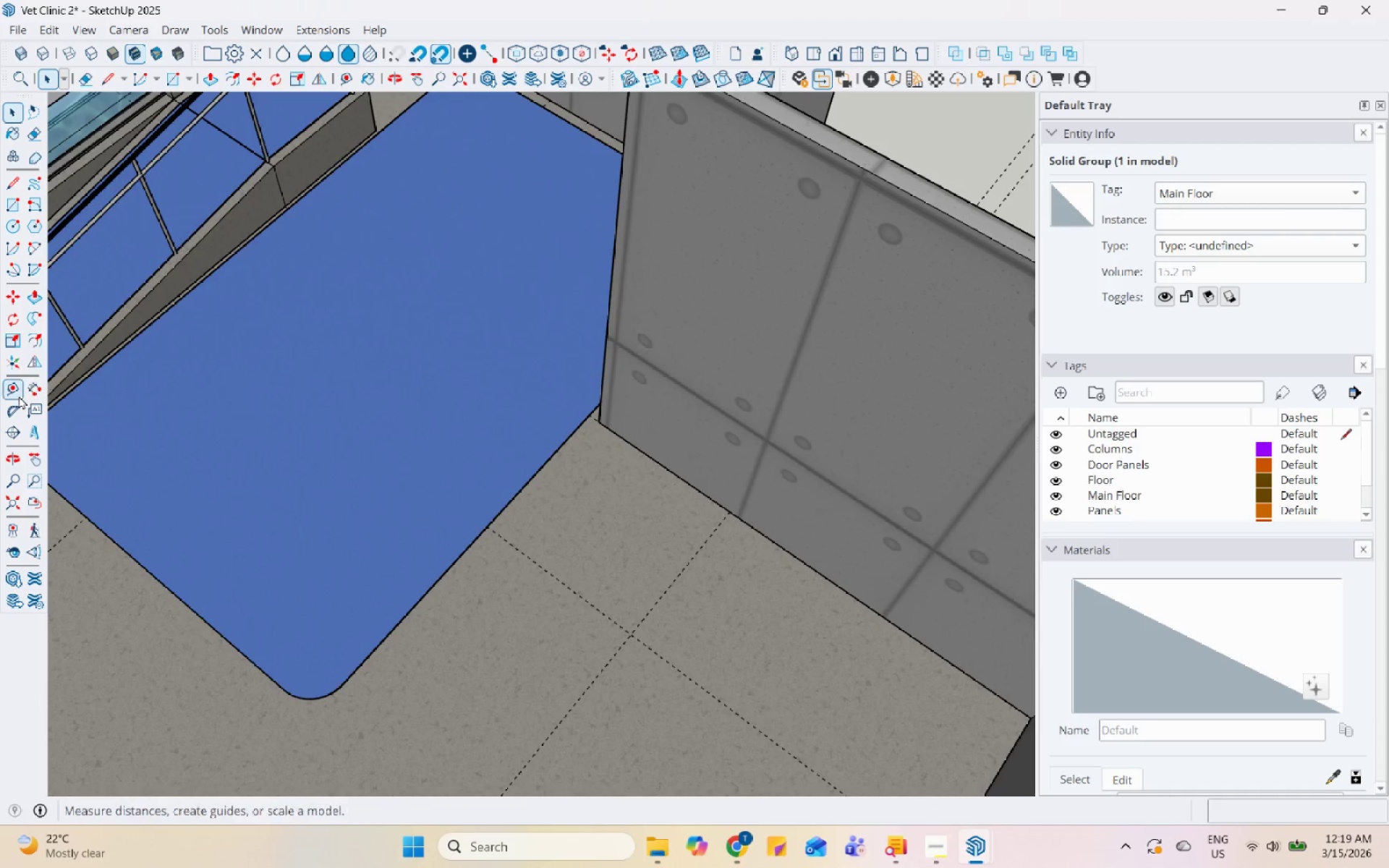 
scroll: coordinate [478, 524], scroll_direction: down, amount: 4.0
 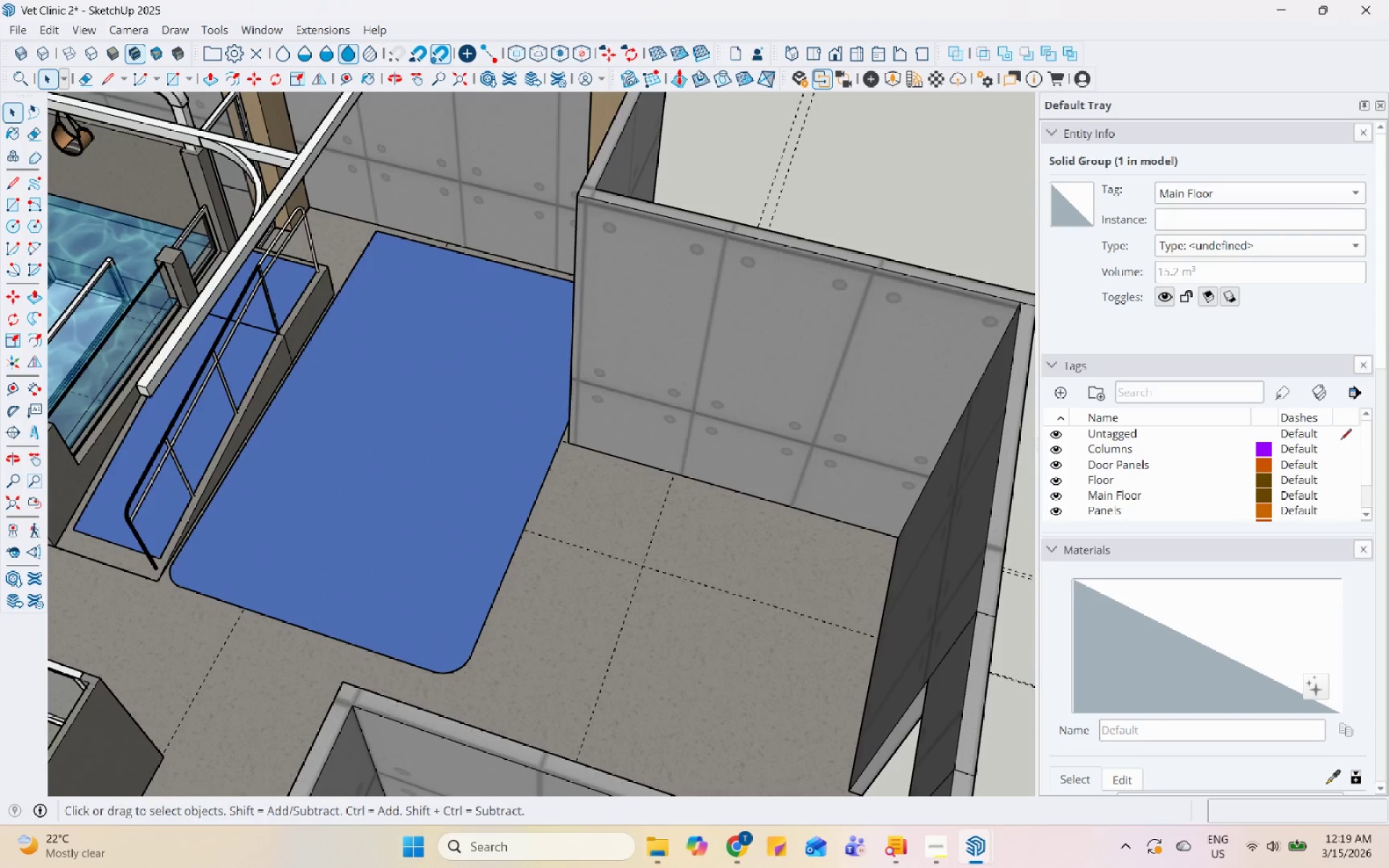 
left_click([940, 854])